 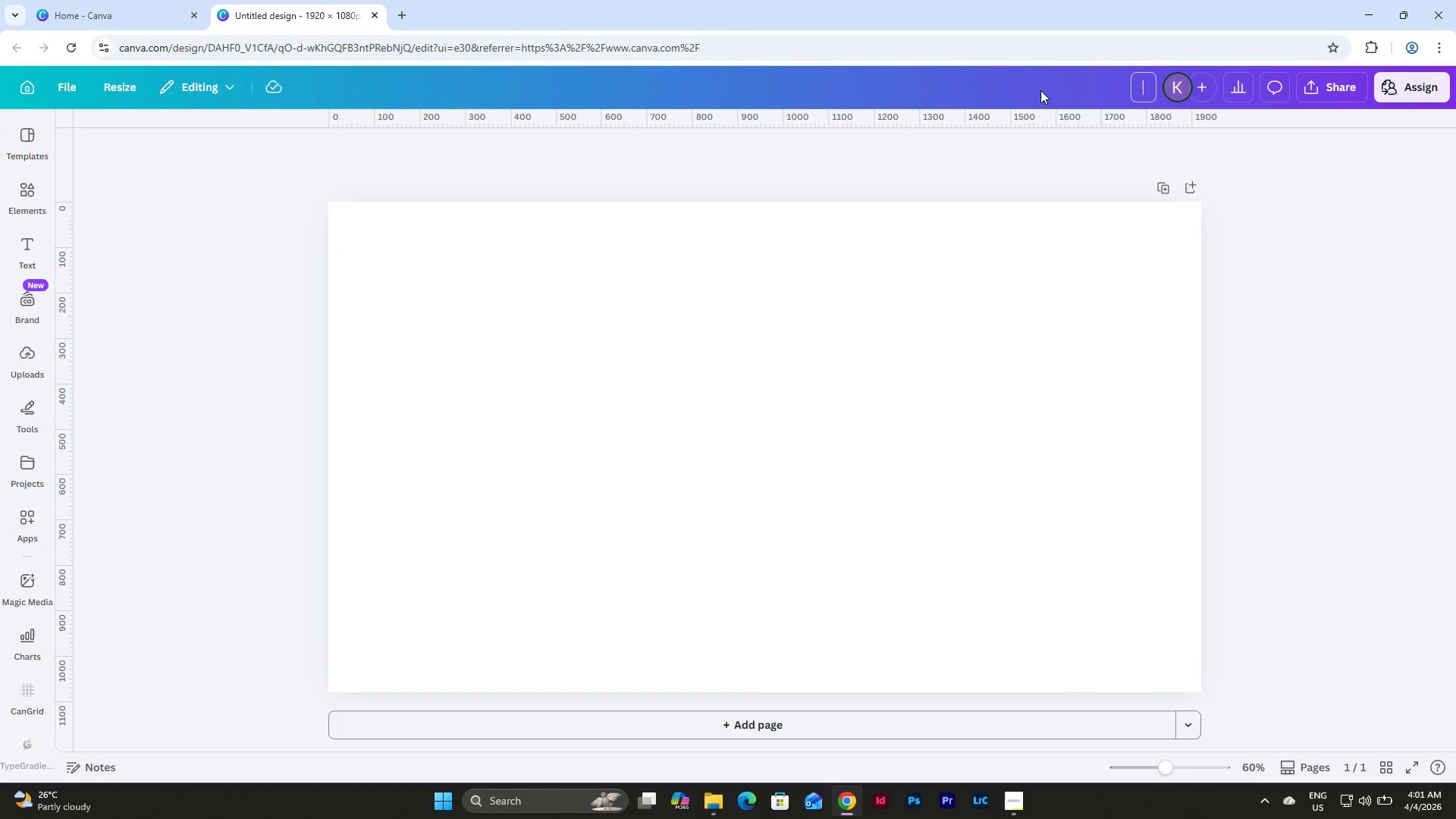 
type(Aether Digital Estate )
 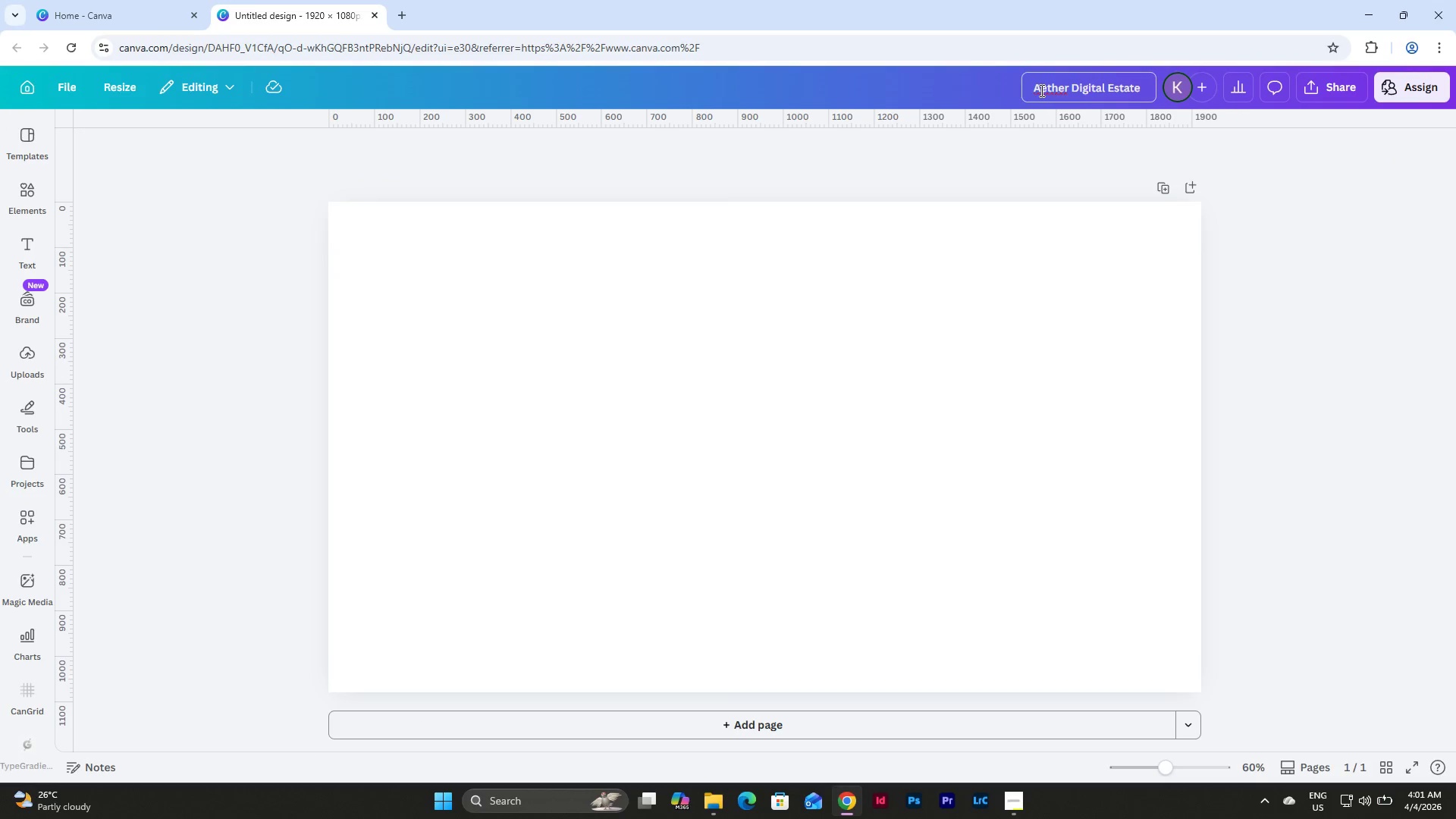 
type(Partners)
 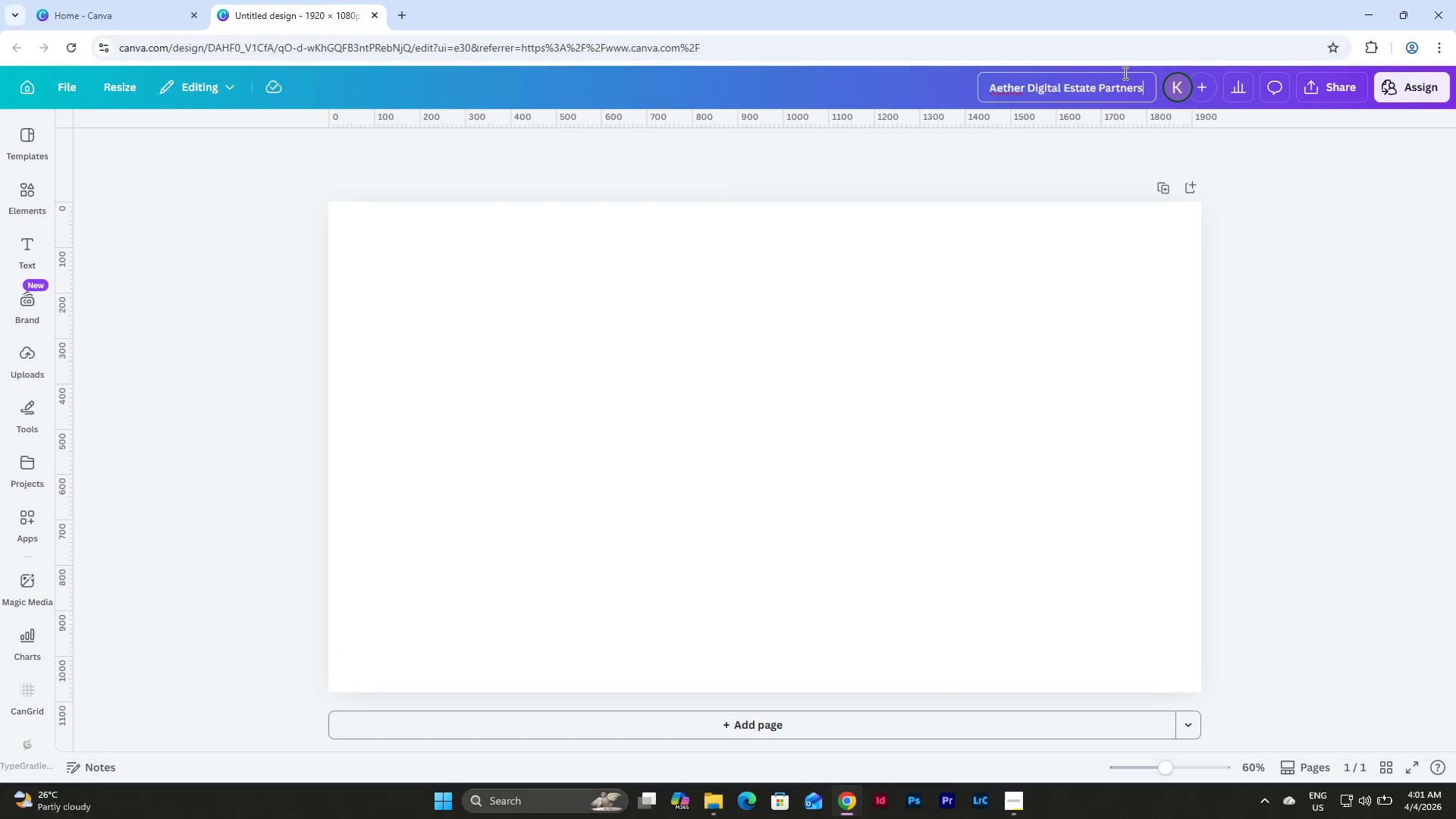 
left_click([1157, 193])
 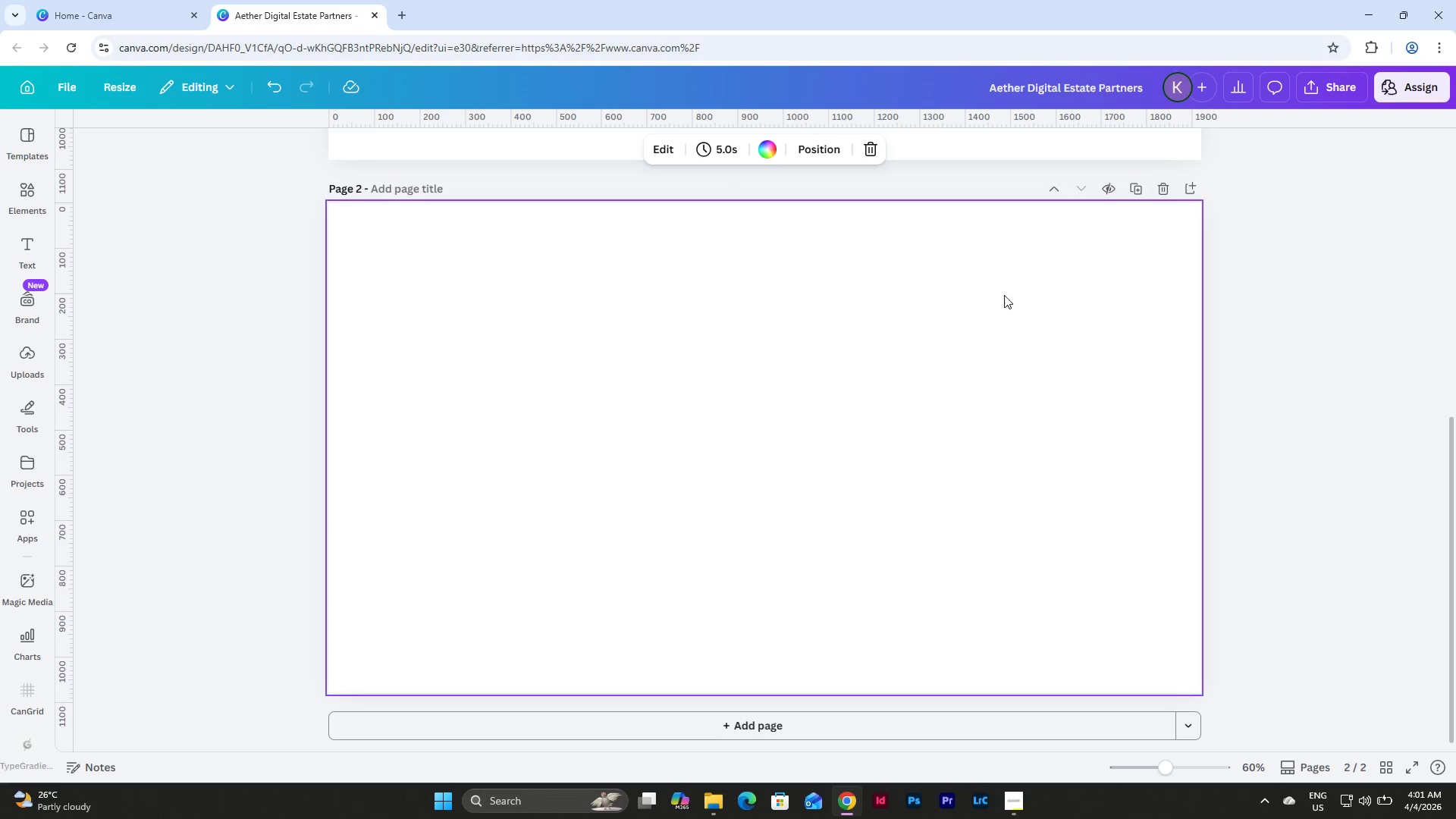 
scroll: coordinate [507, 229], scroll_direction: up, amount: 10.0
 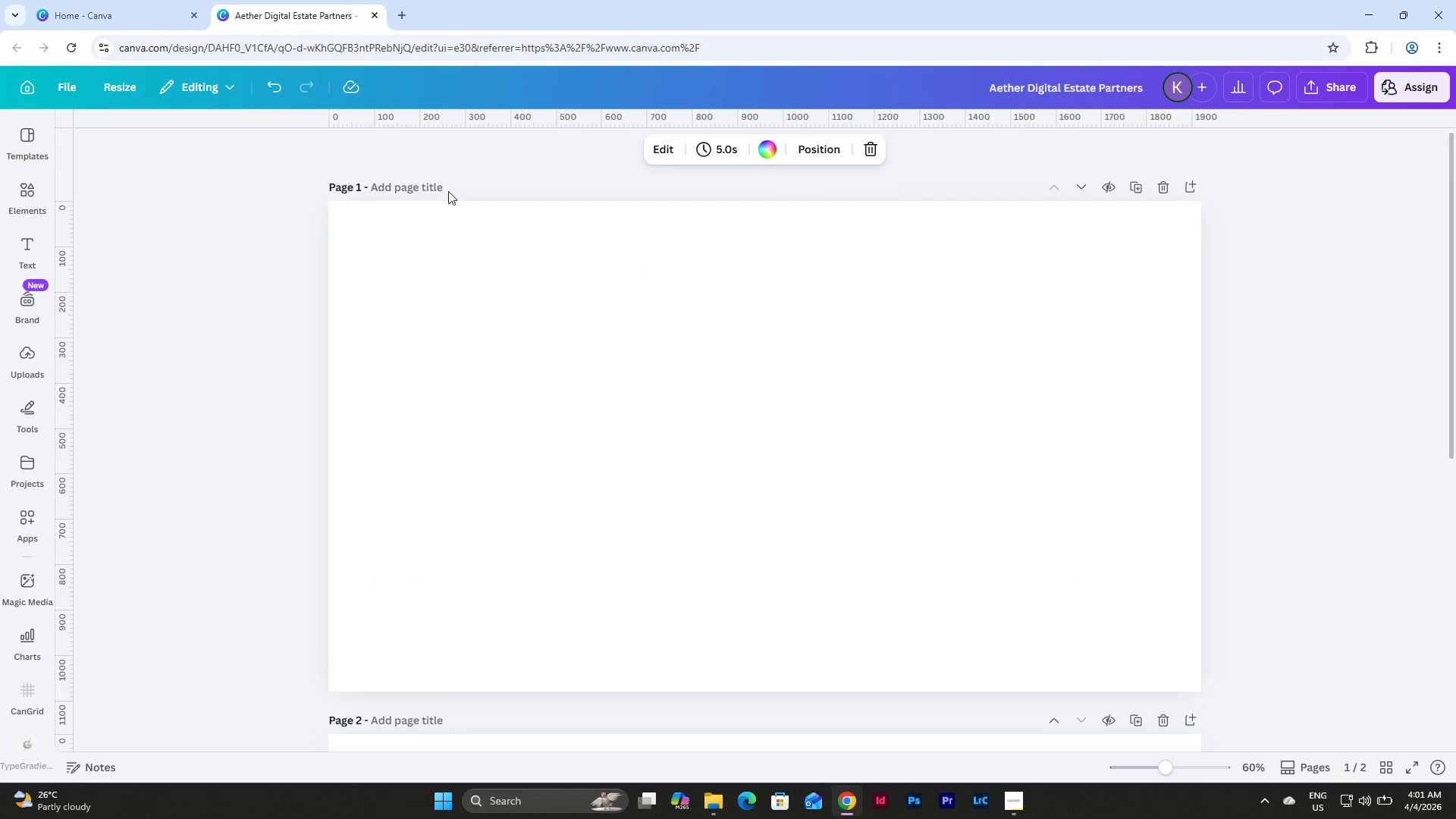 
left_click([431, 181])
 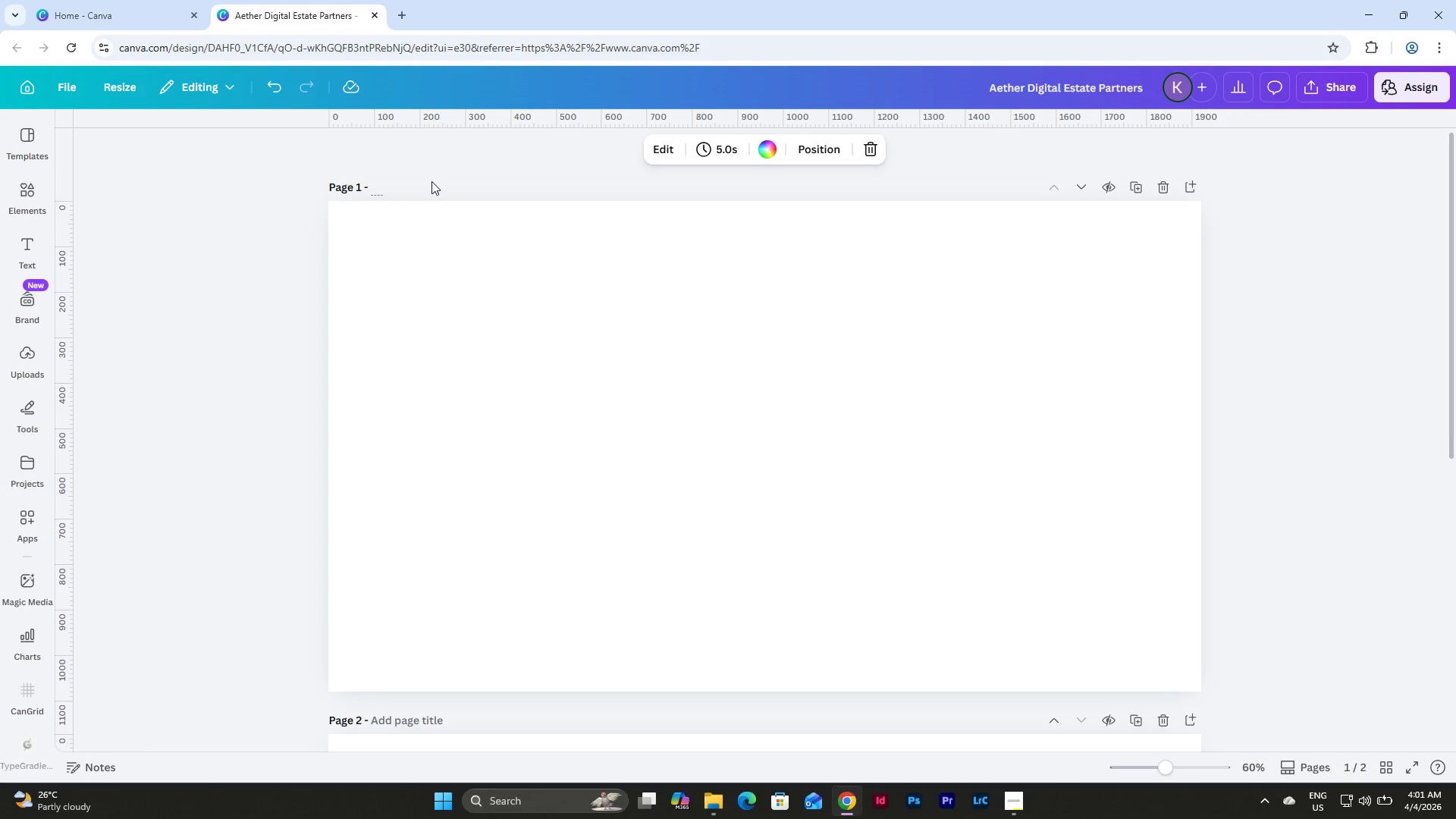 
type(Title Page)
 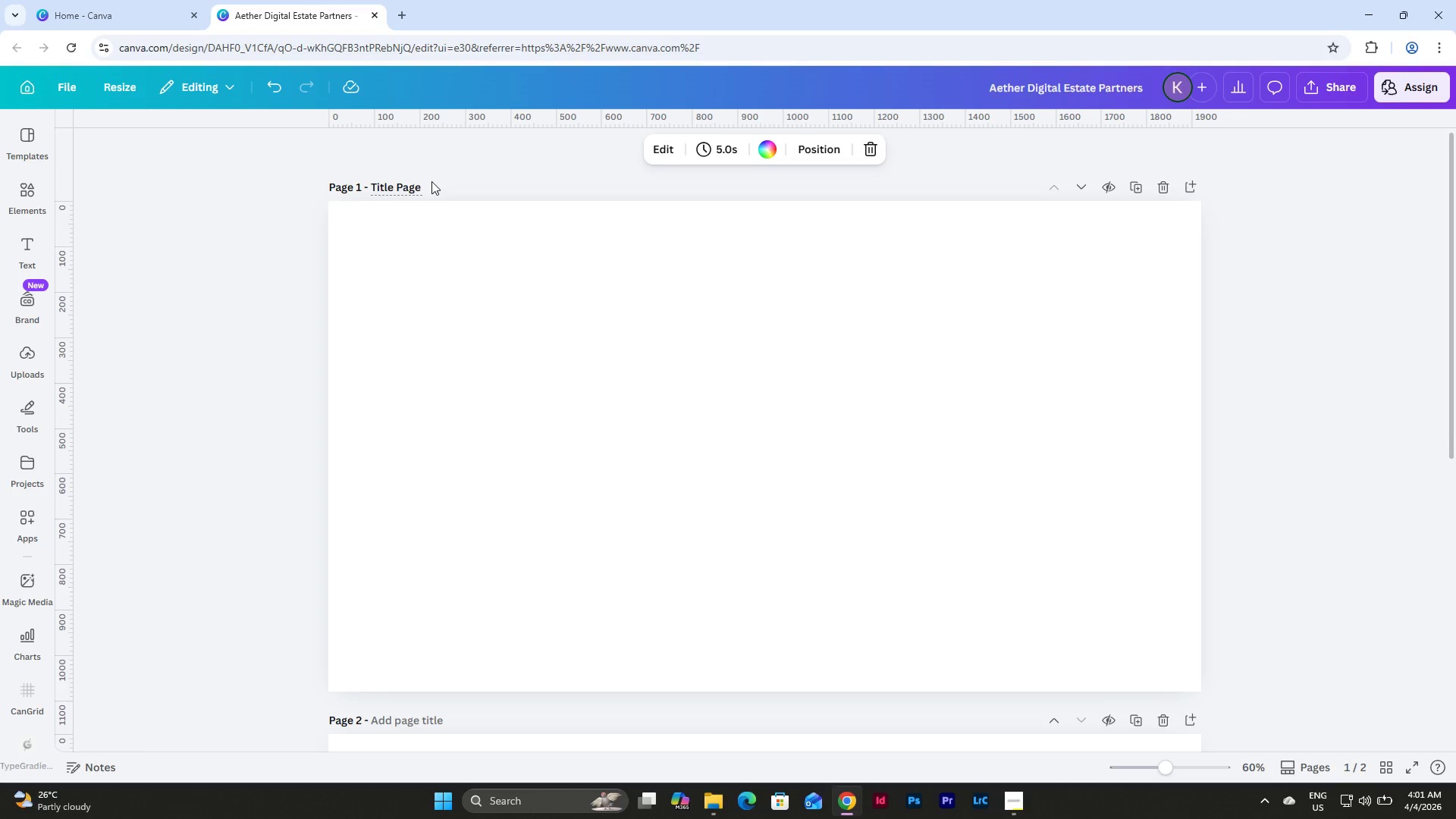 
scroll: coordinate [399, 169], scroll_direction: down, amount: 3.0
 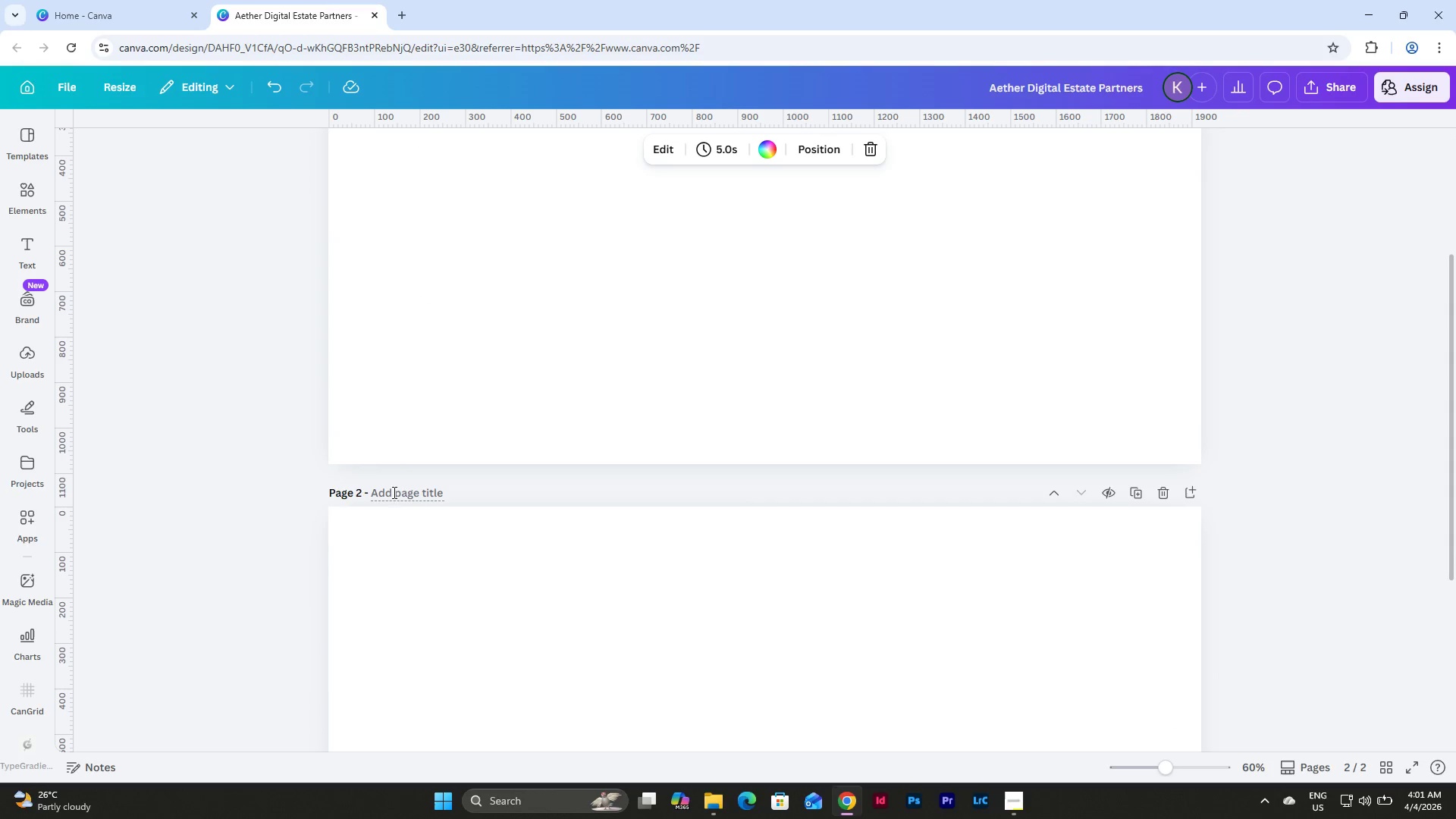 
left_click([395, 493])
 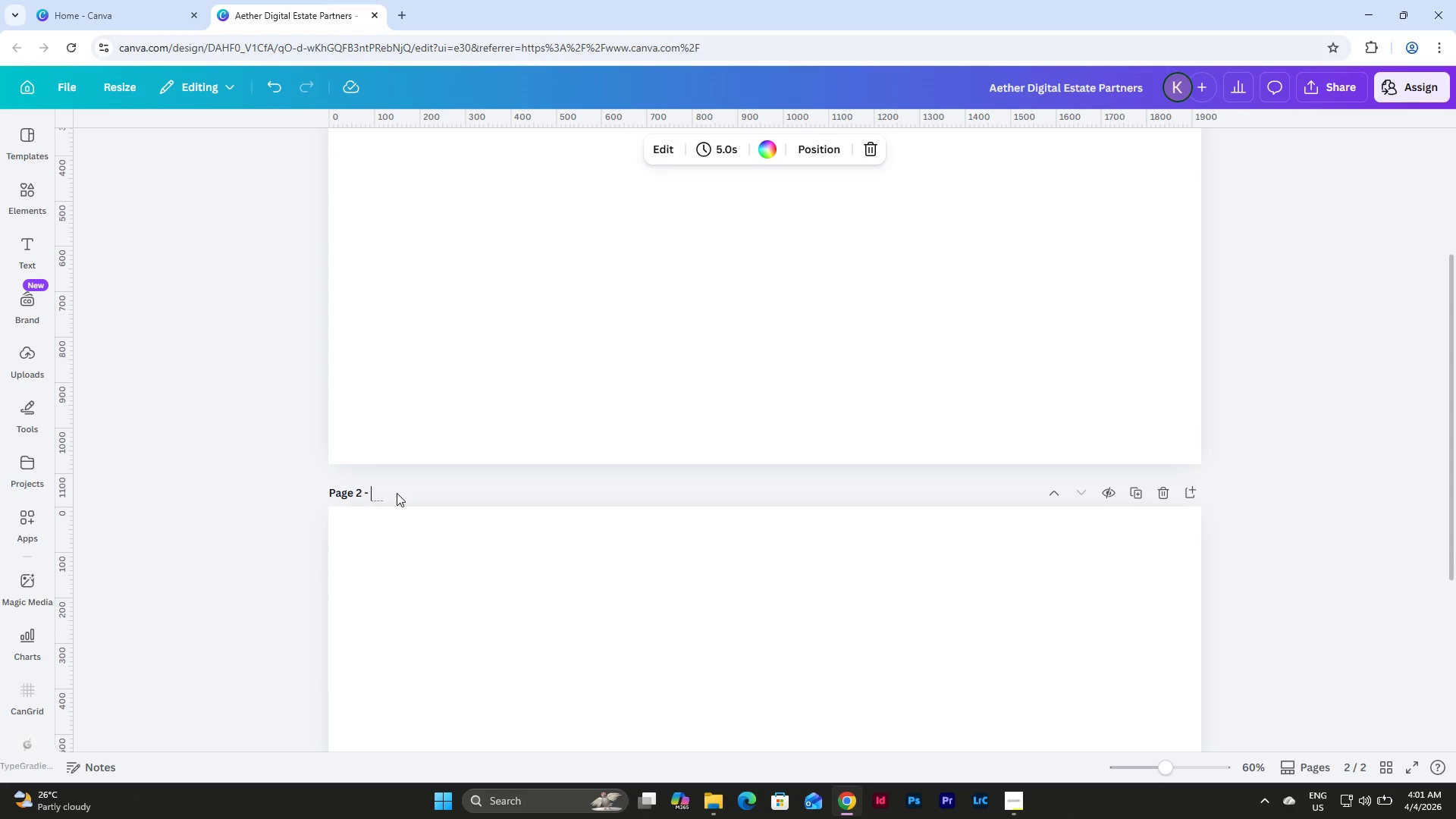 
type(Color Palette)
 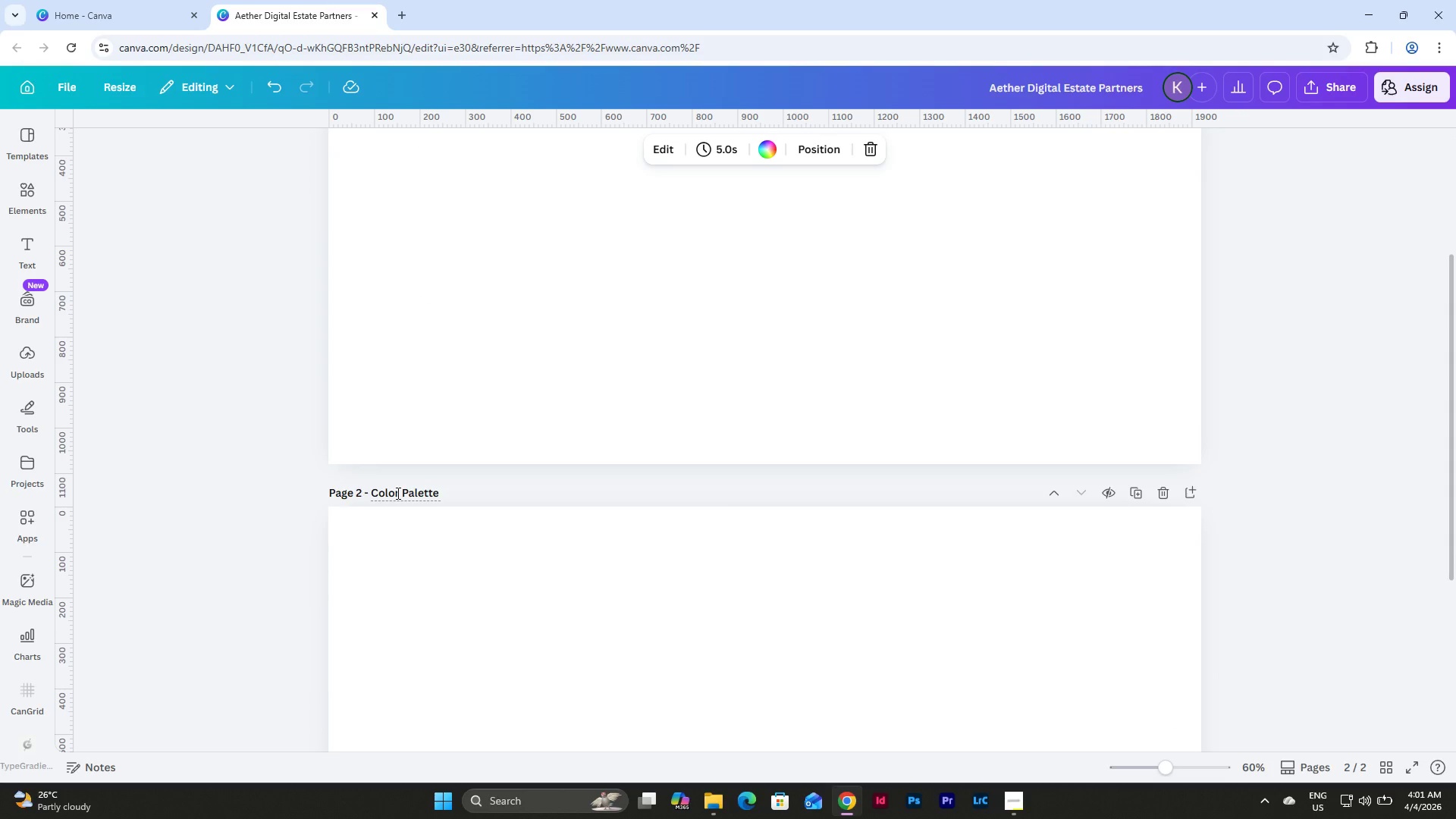 
left_click([617, 371])
 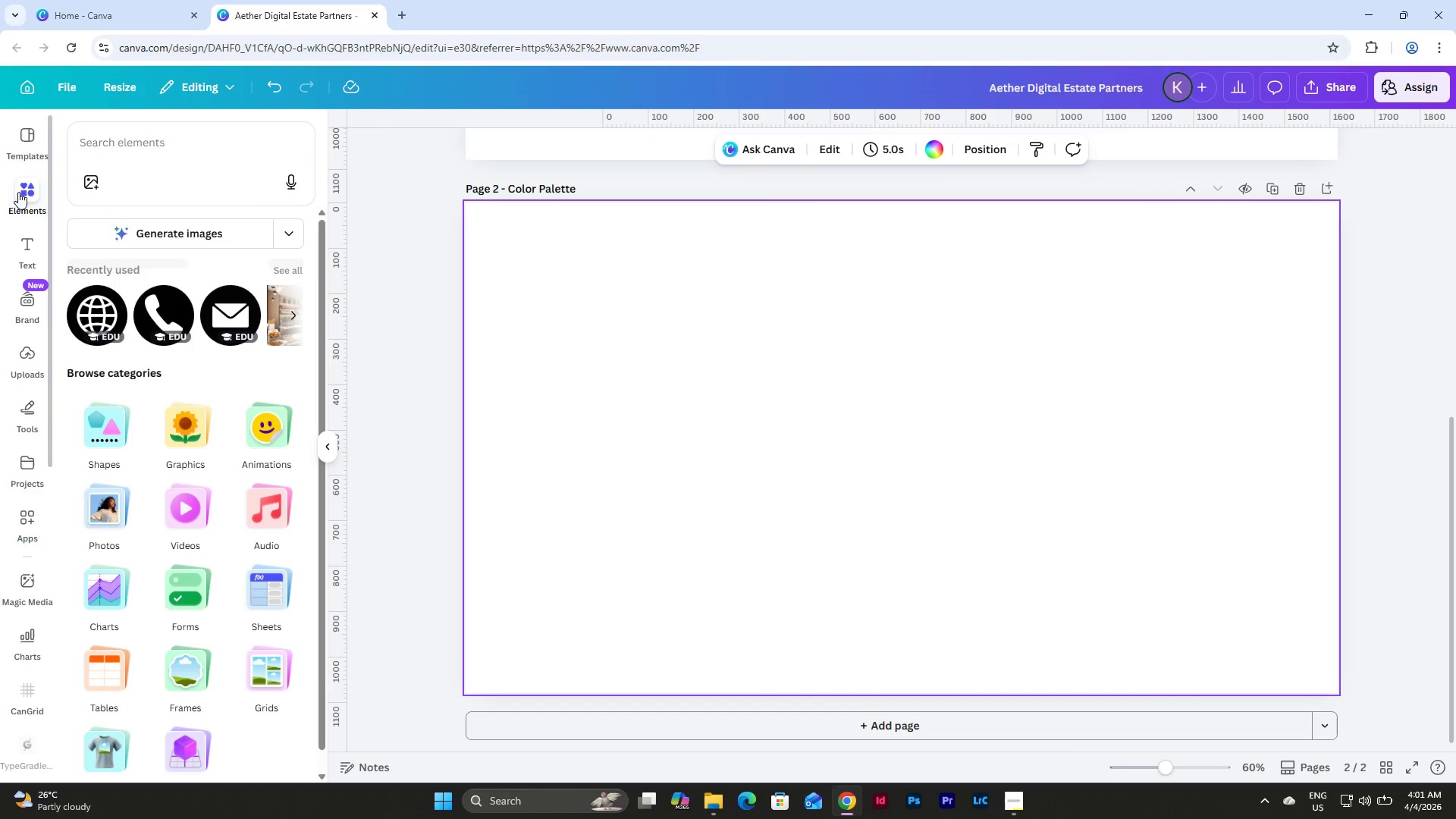 
scroll: coordinate [558, 400], scroll_direction: down, amount: 6.0
 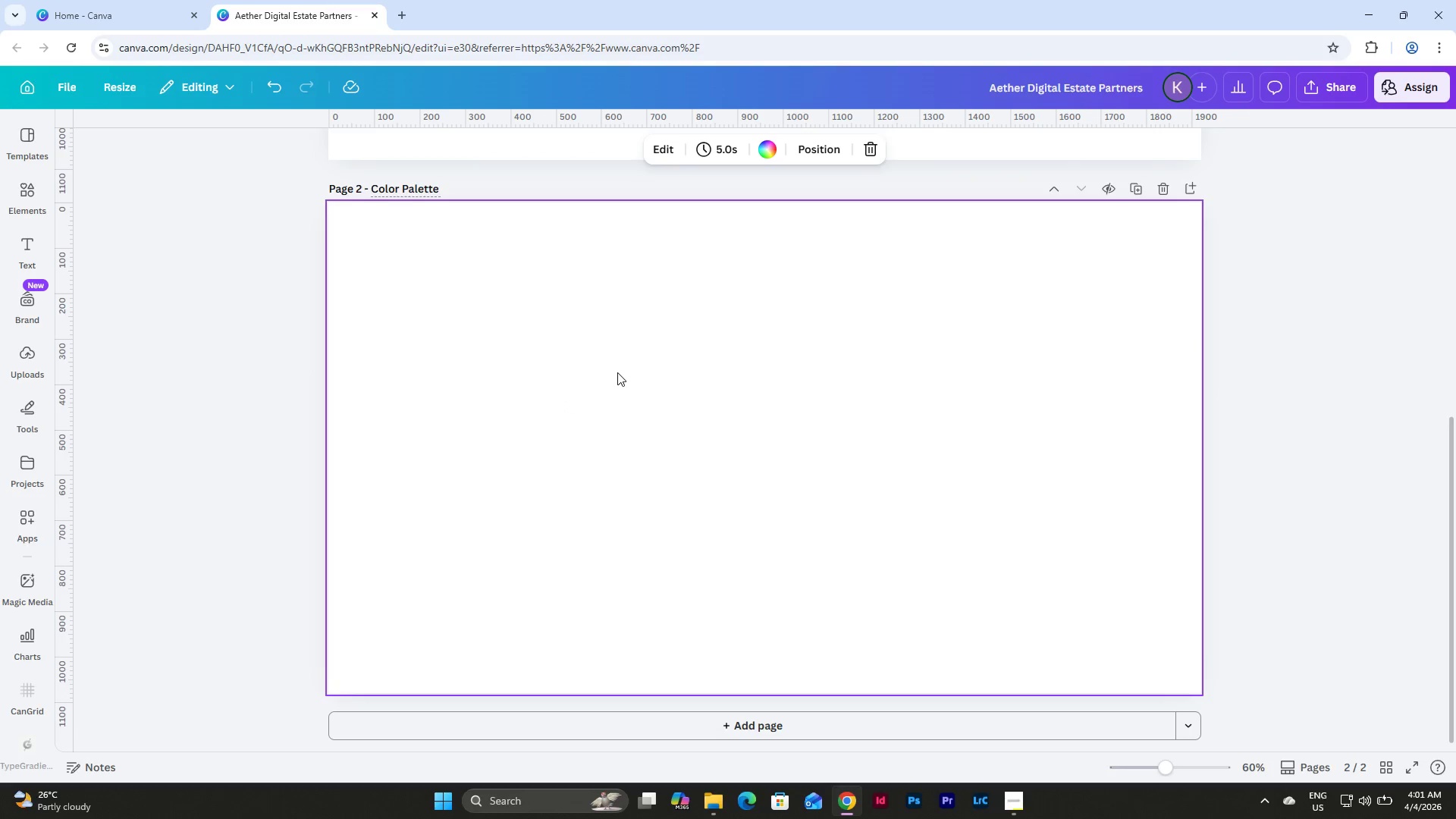 
left_click([137, 145])
 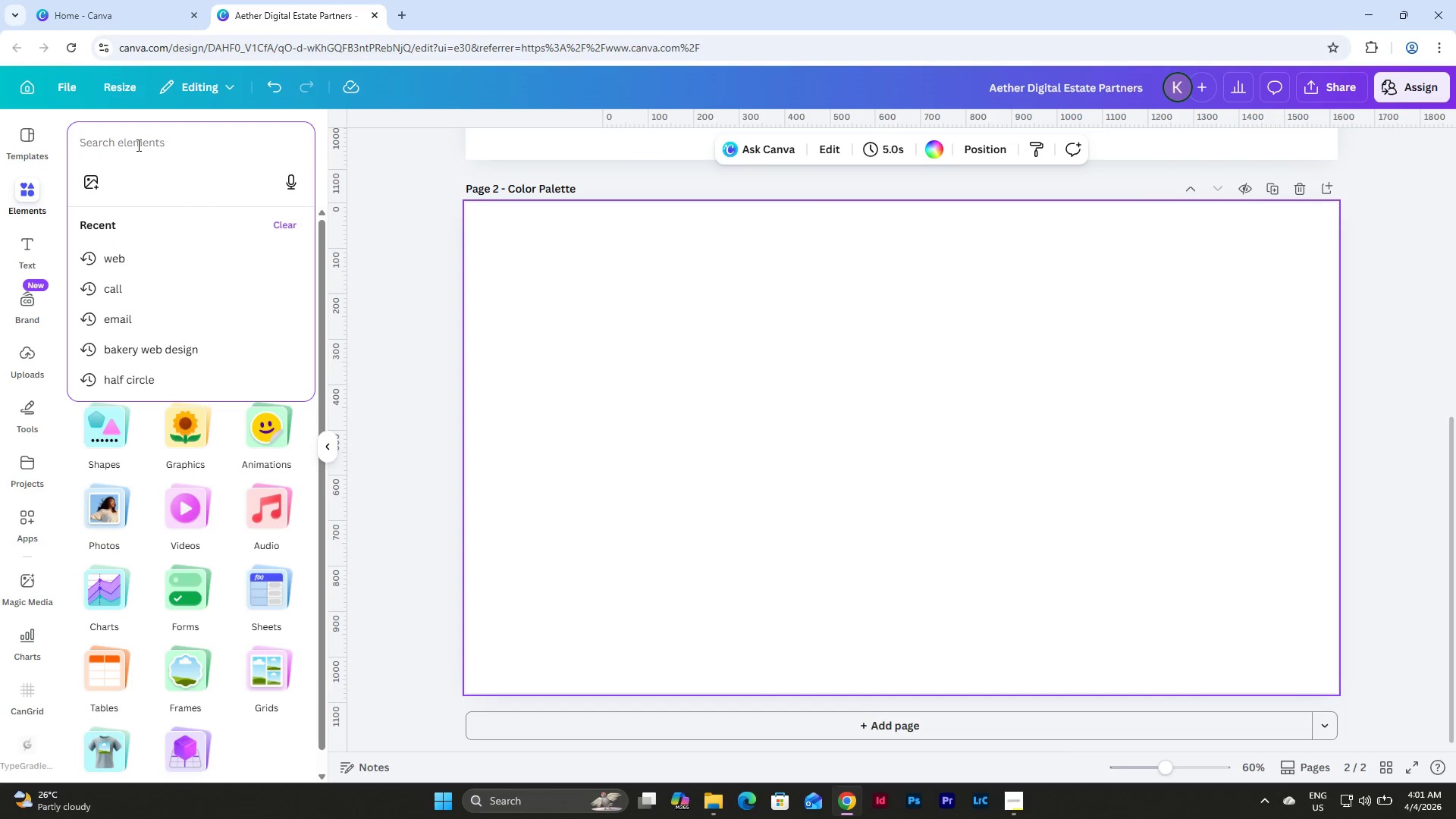 
key(C)
 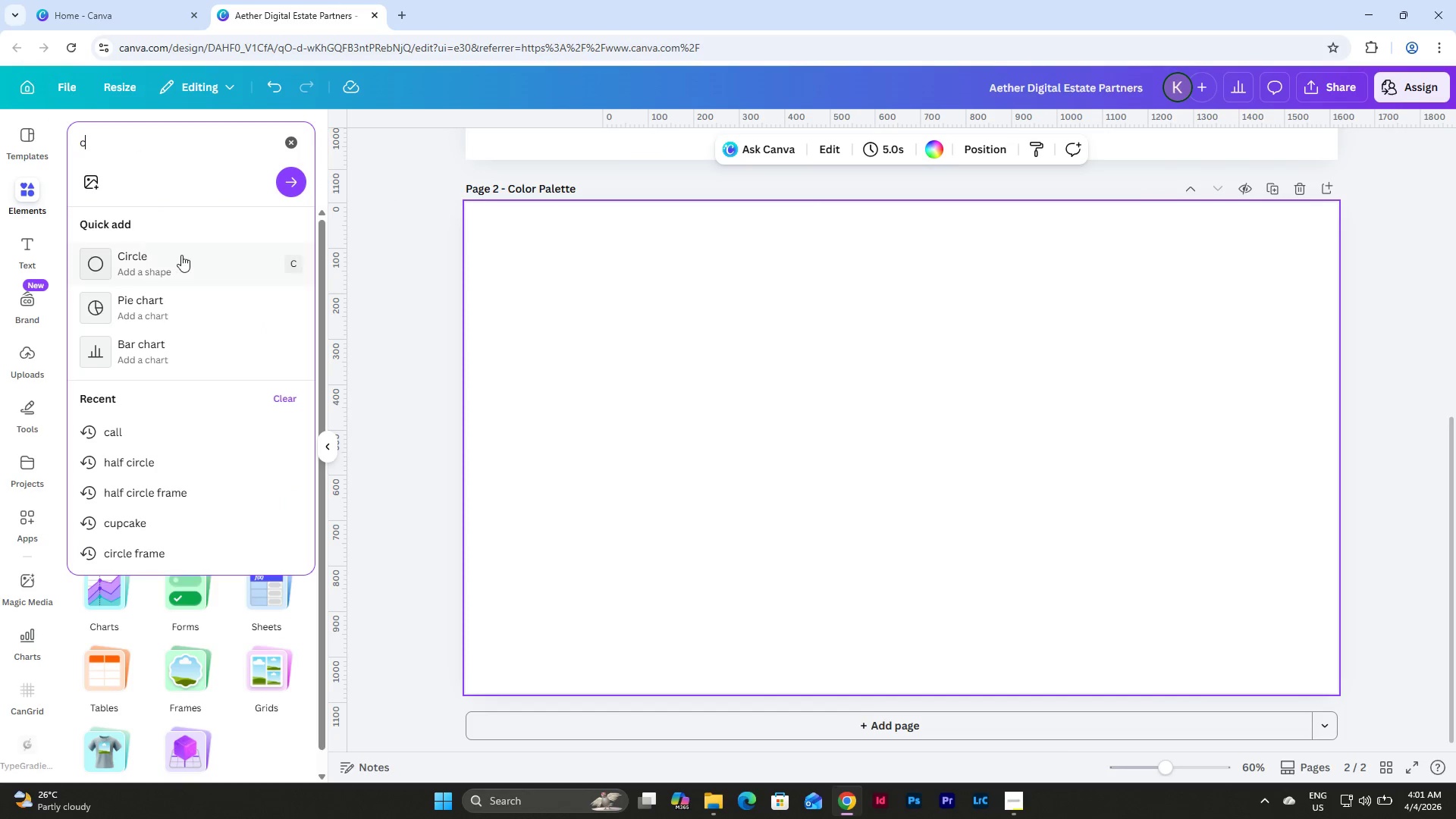 
left_click([172, 259])
 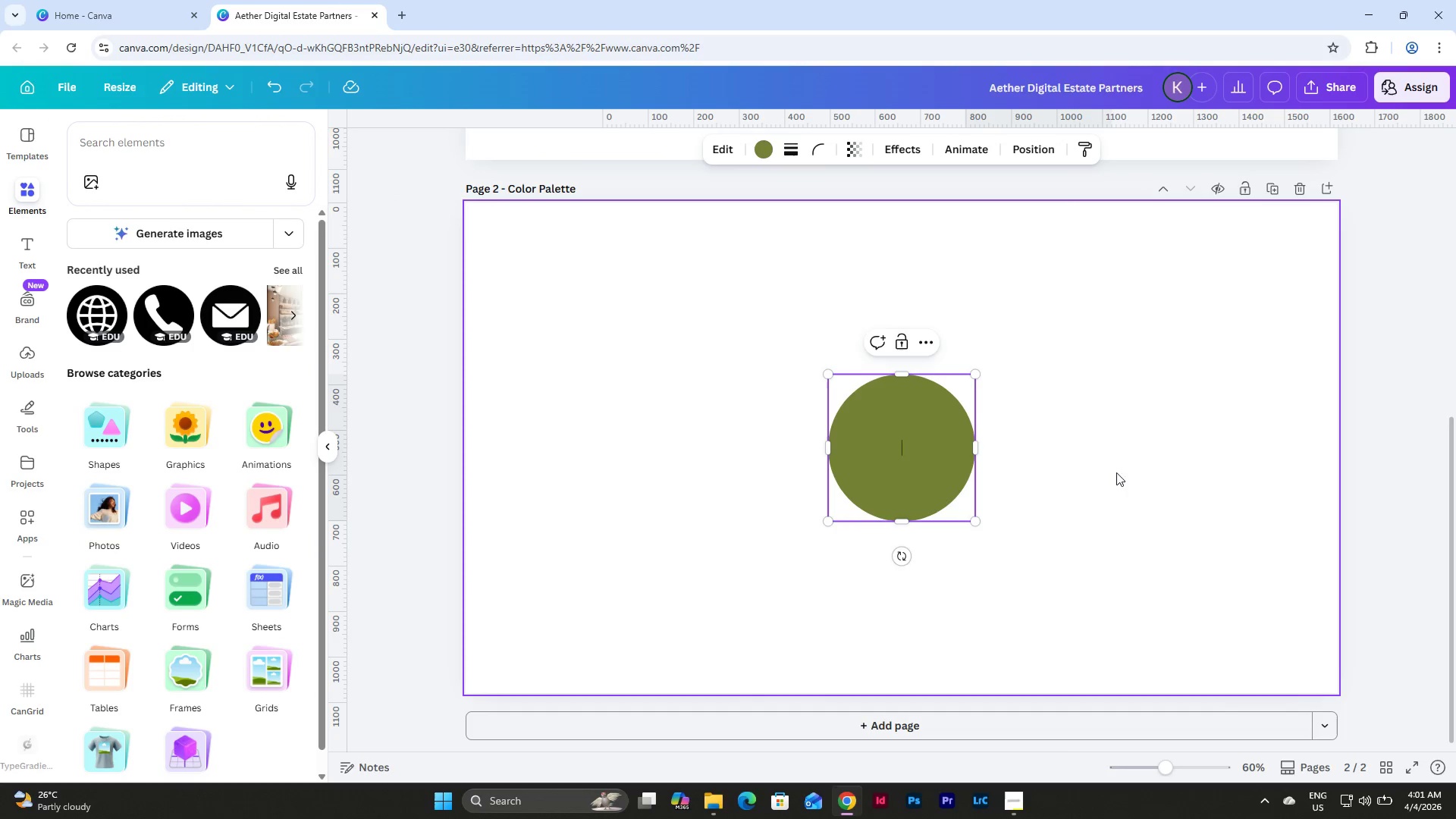 
left_click([1134, 470])
 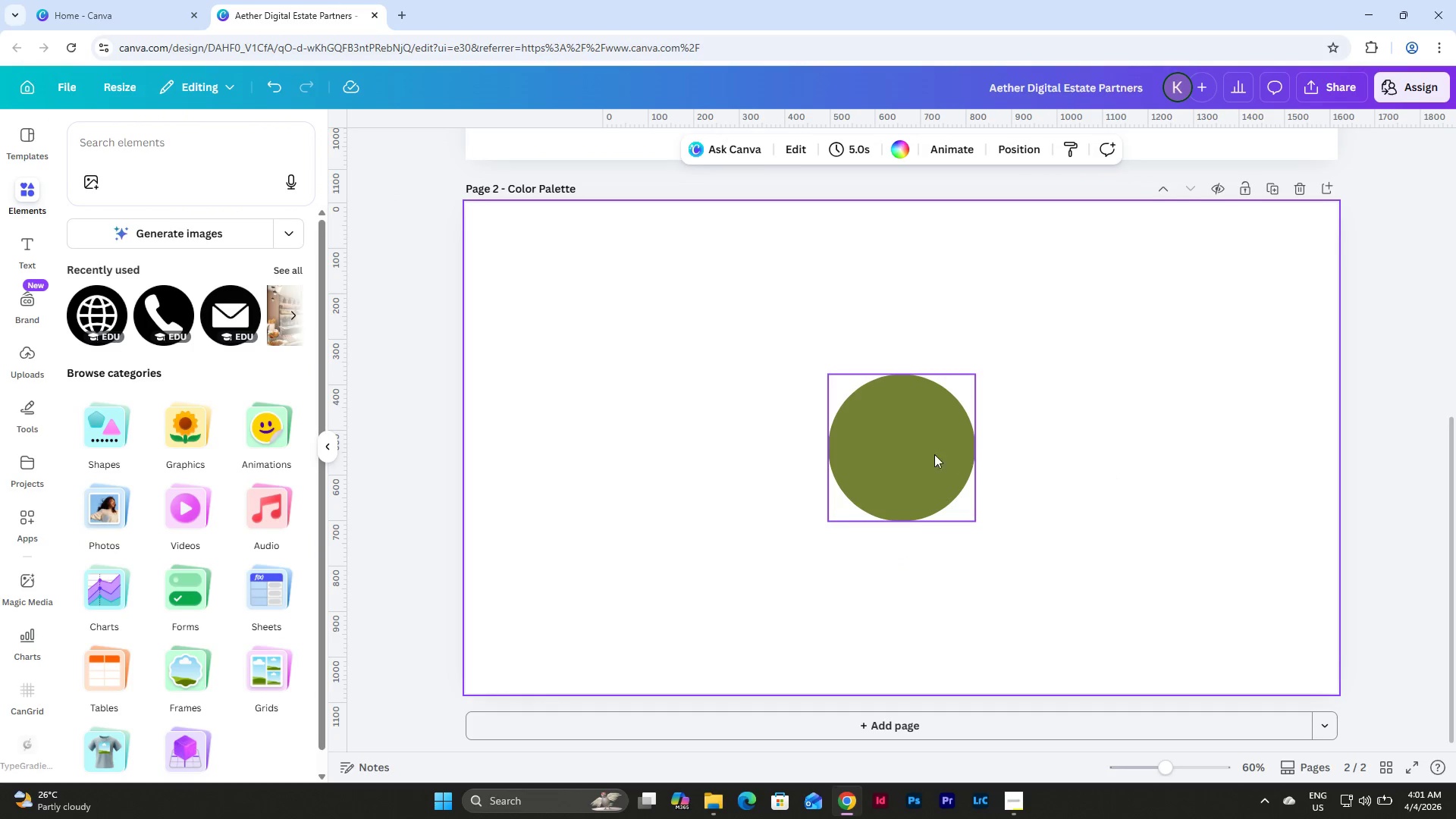 
left_click_drag(start_coordinate=[929, 453], to_coordinate=[747, 451])
 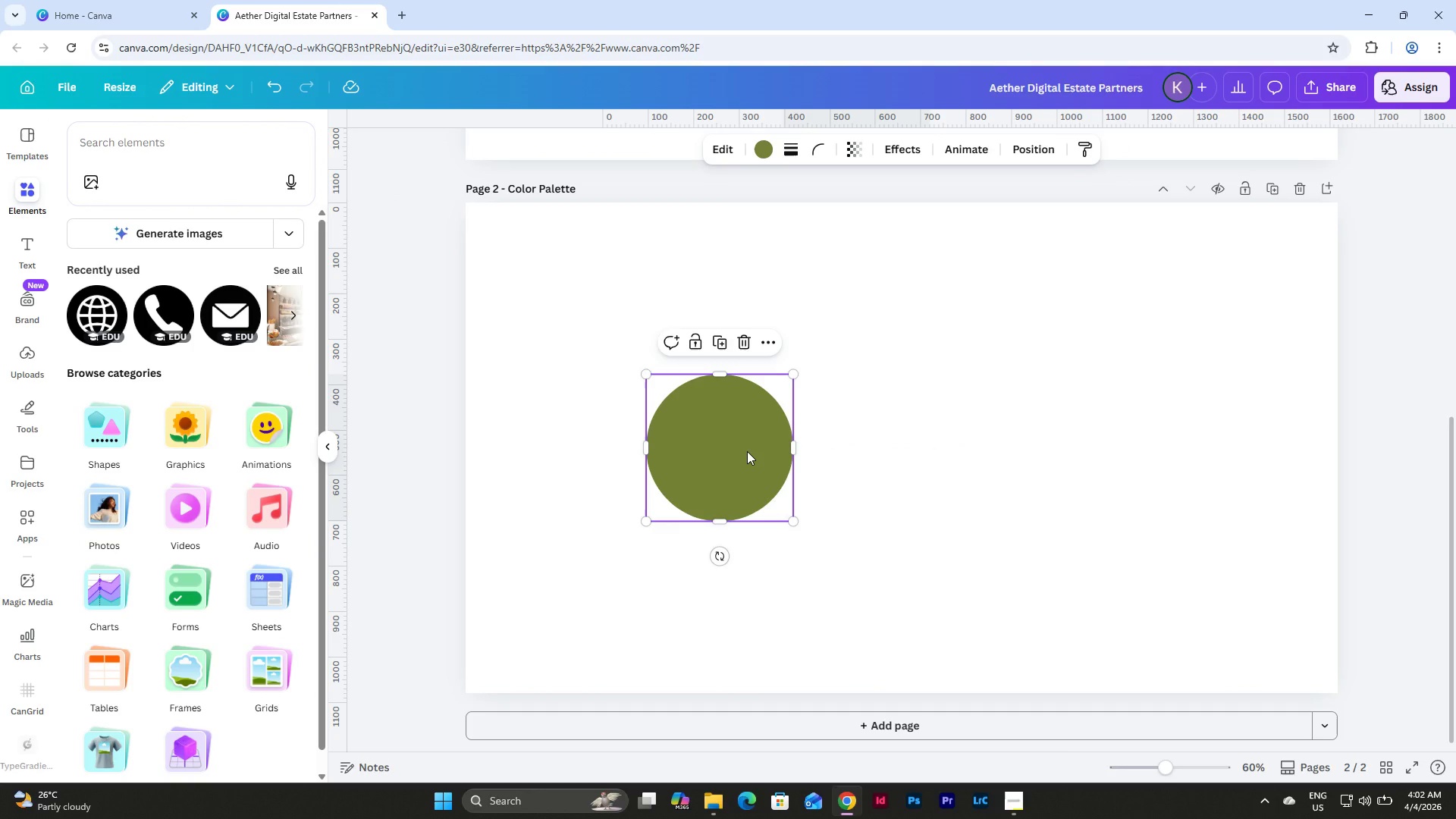 
wait(5.17)
 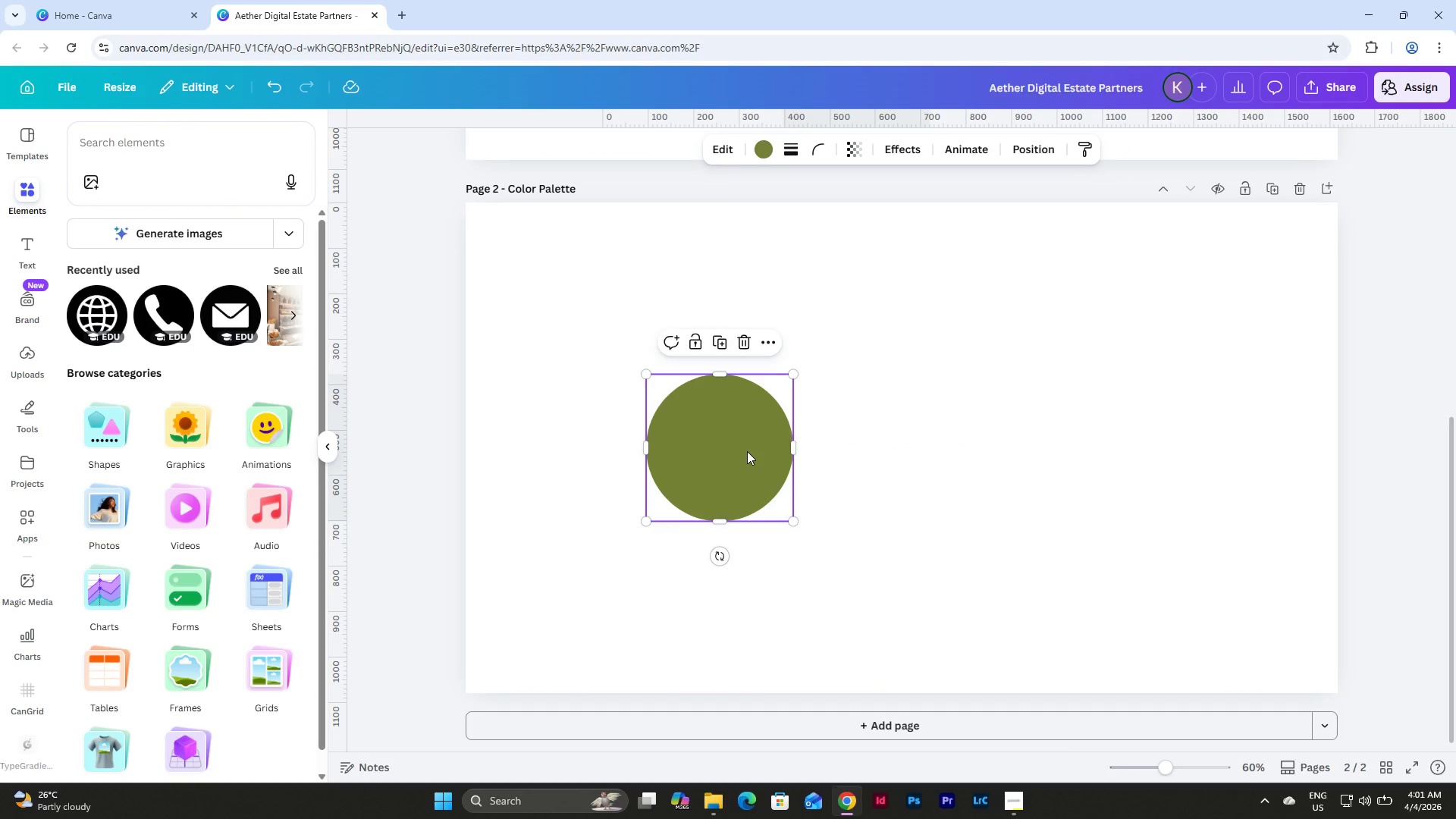 
left_click([747, 451])
 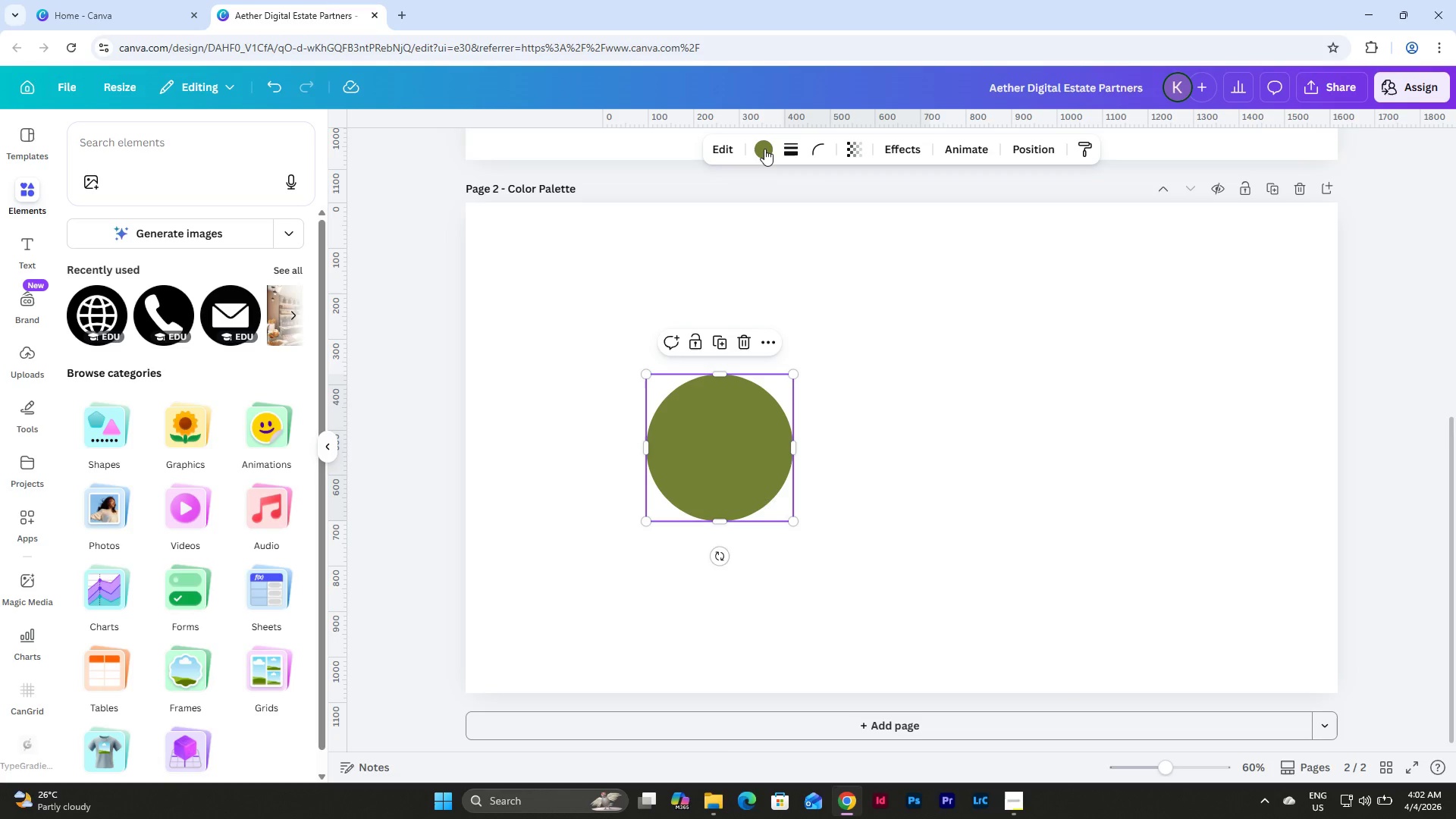 
left_click([761, 144])
 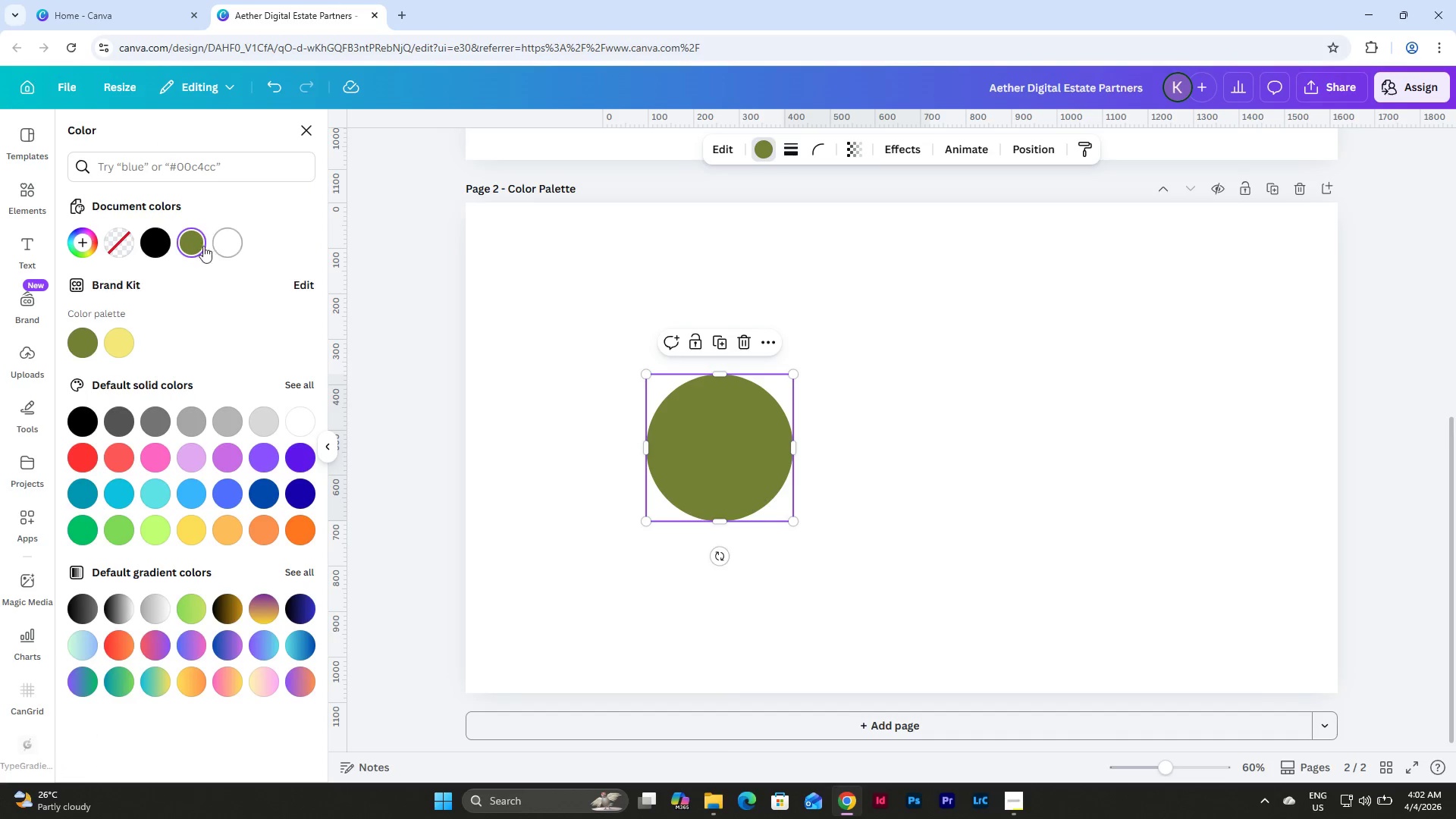 
left_click([186, 241])
 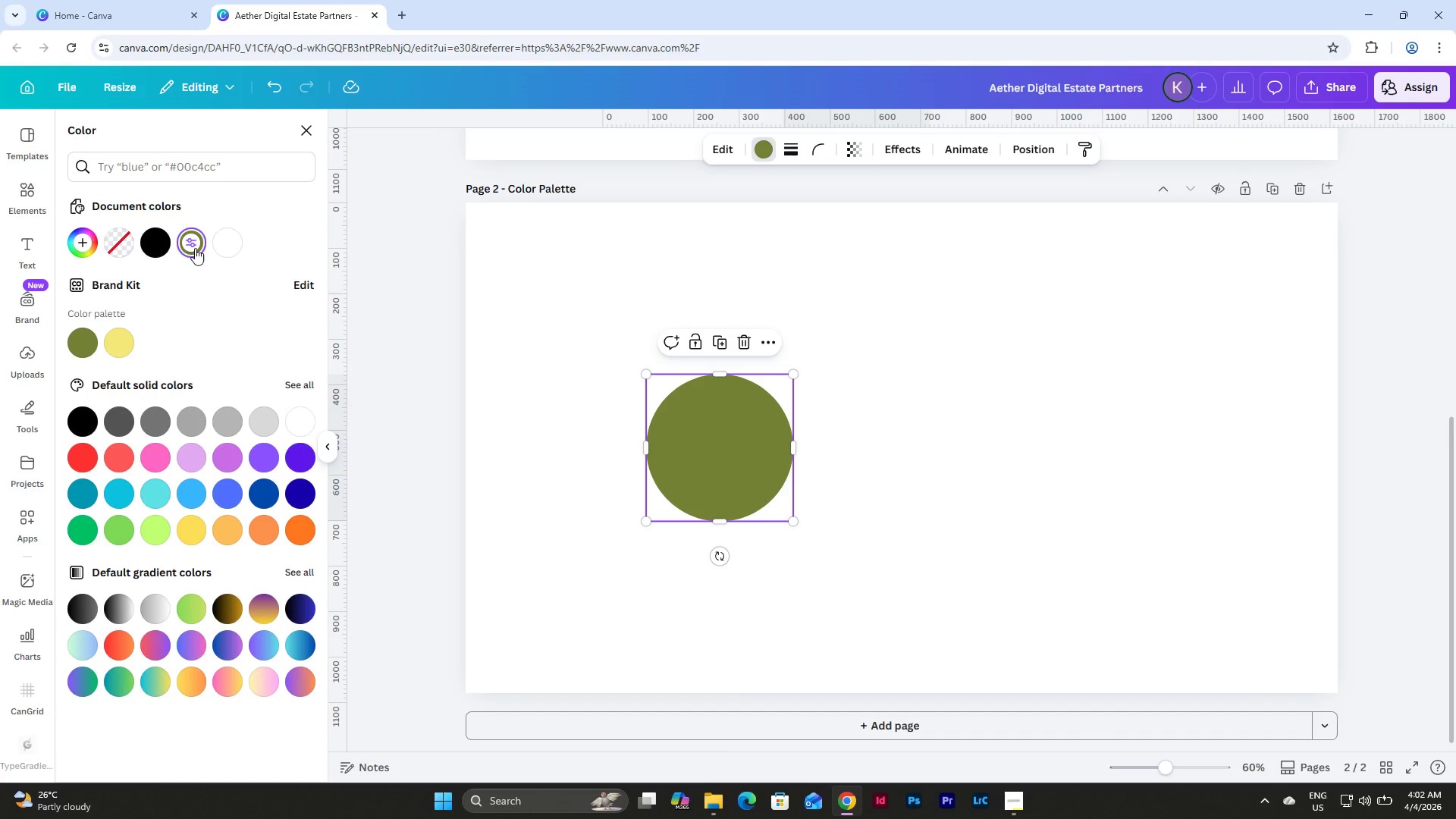 
left_click([194, 237])
 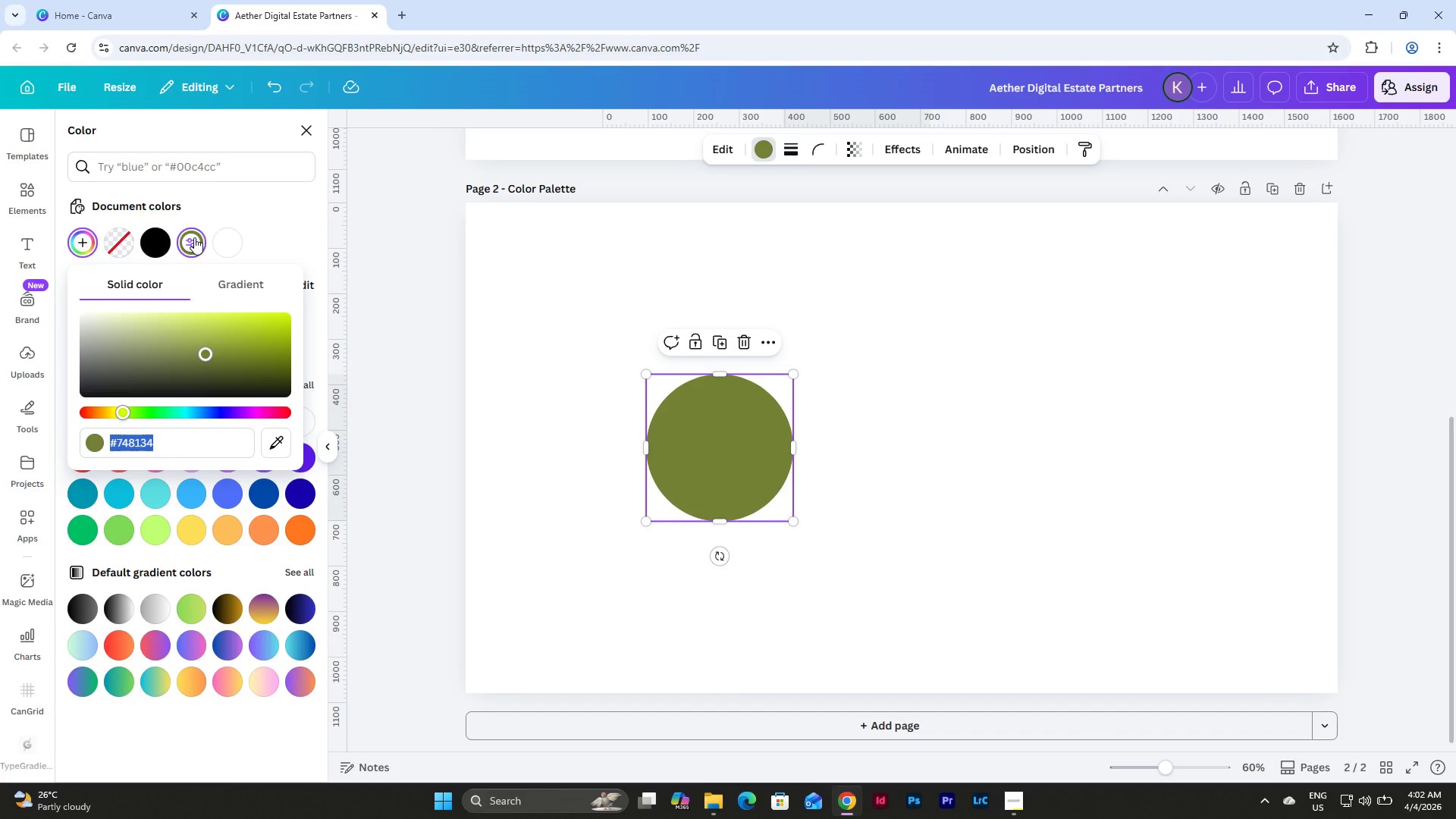 
key(Numpad0)
 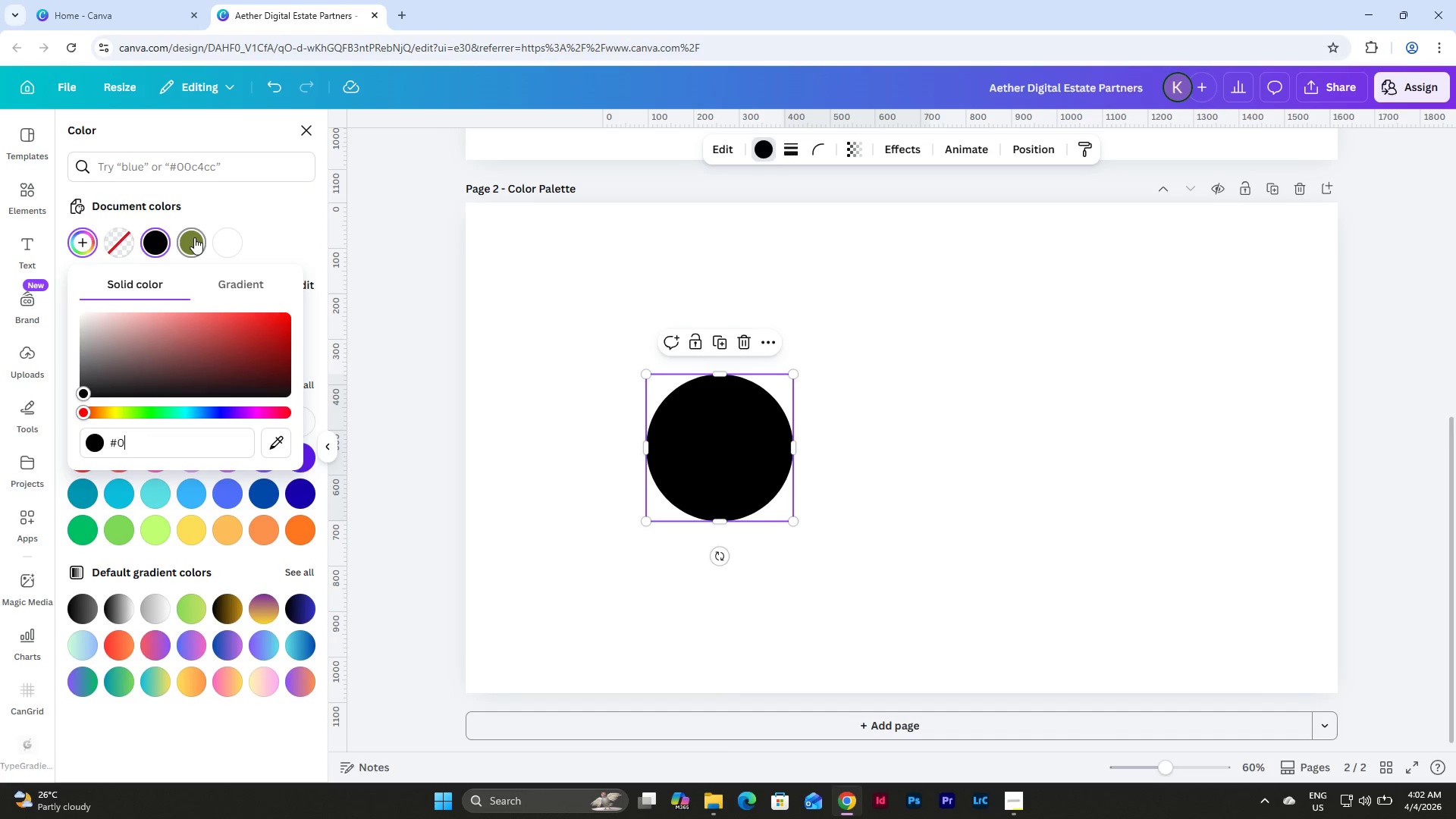 
key(B)
 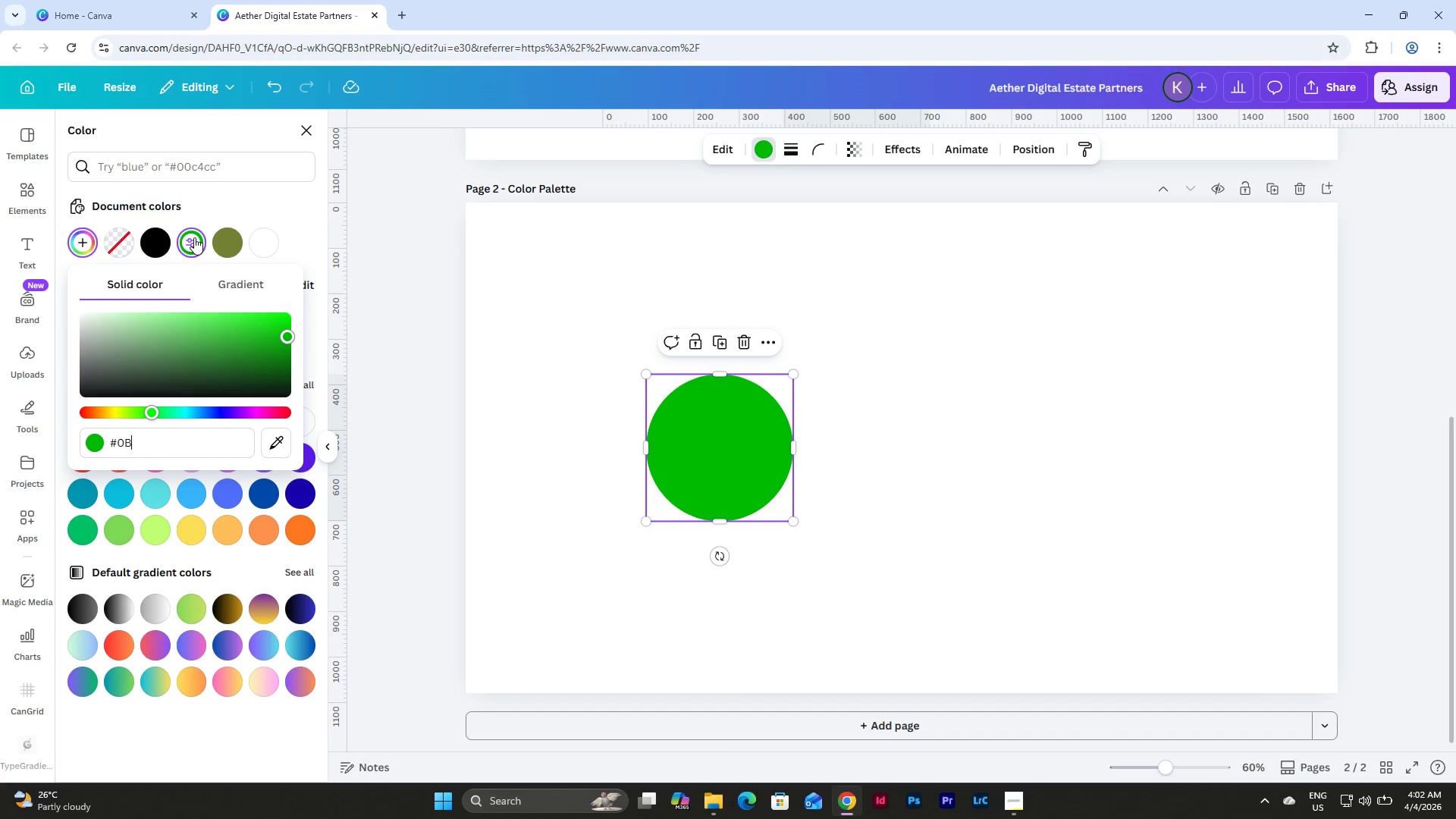 
key(Numpad1)
 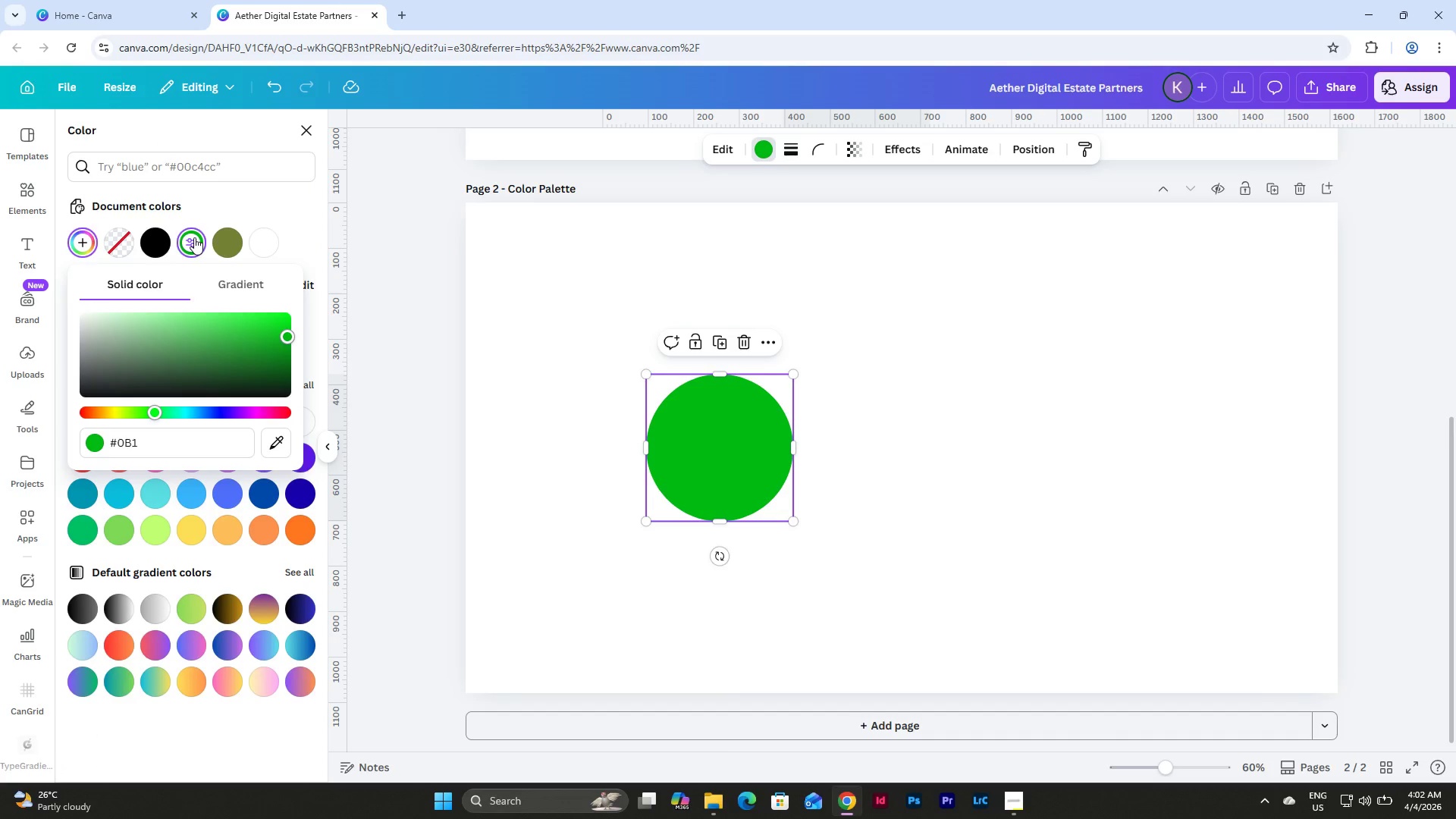 
key(F)
 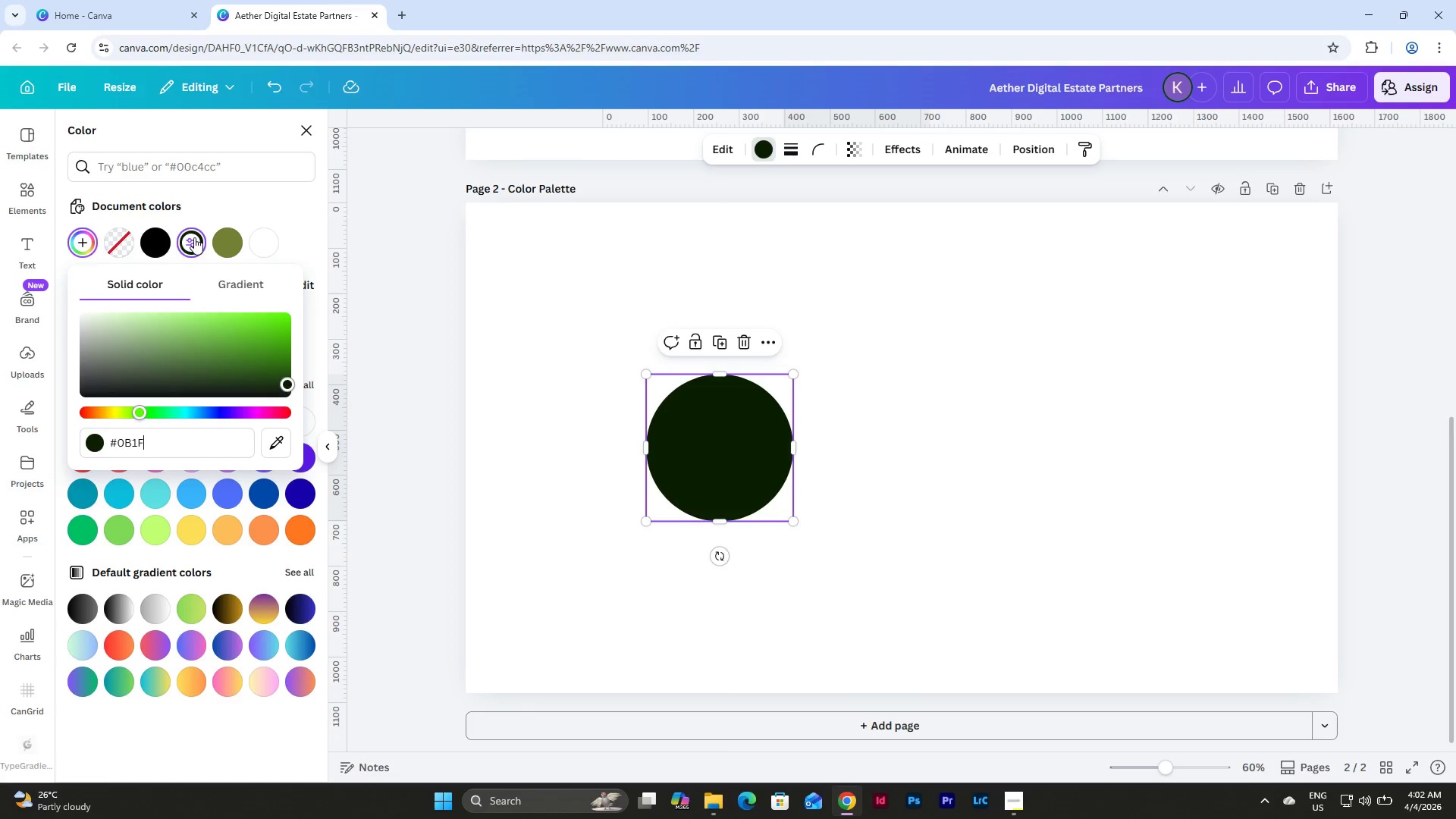 
key(Numpad3)
 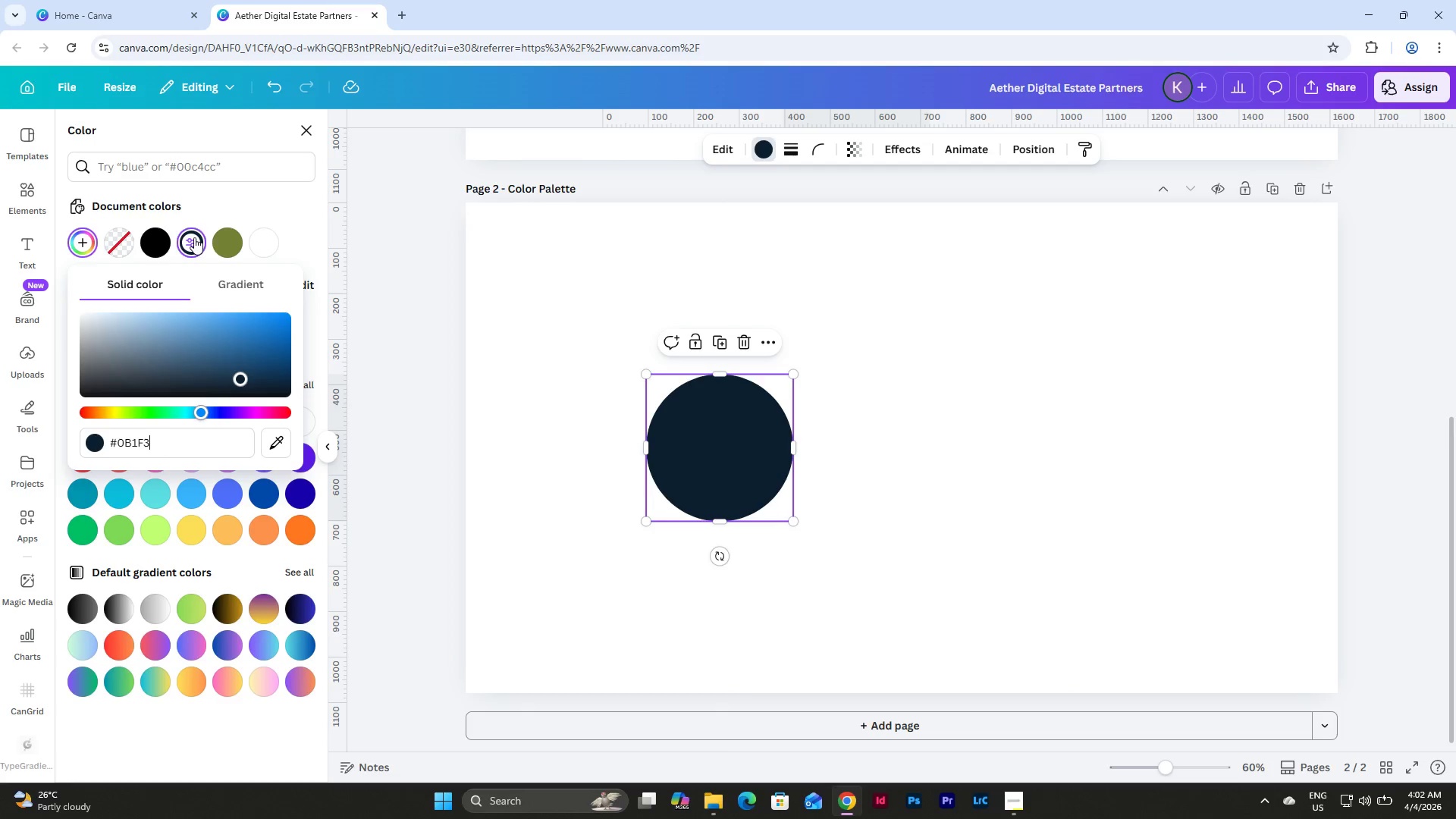 
key(B)
 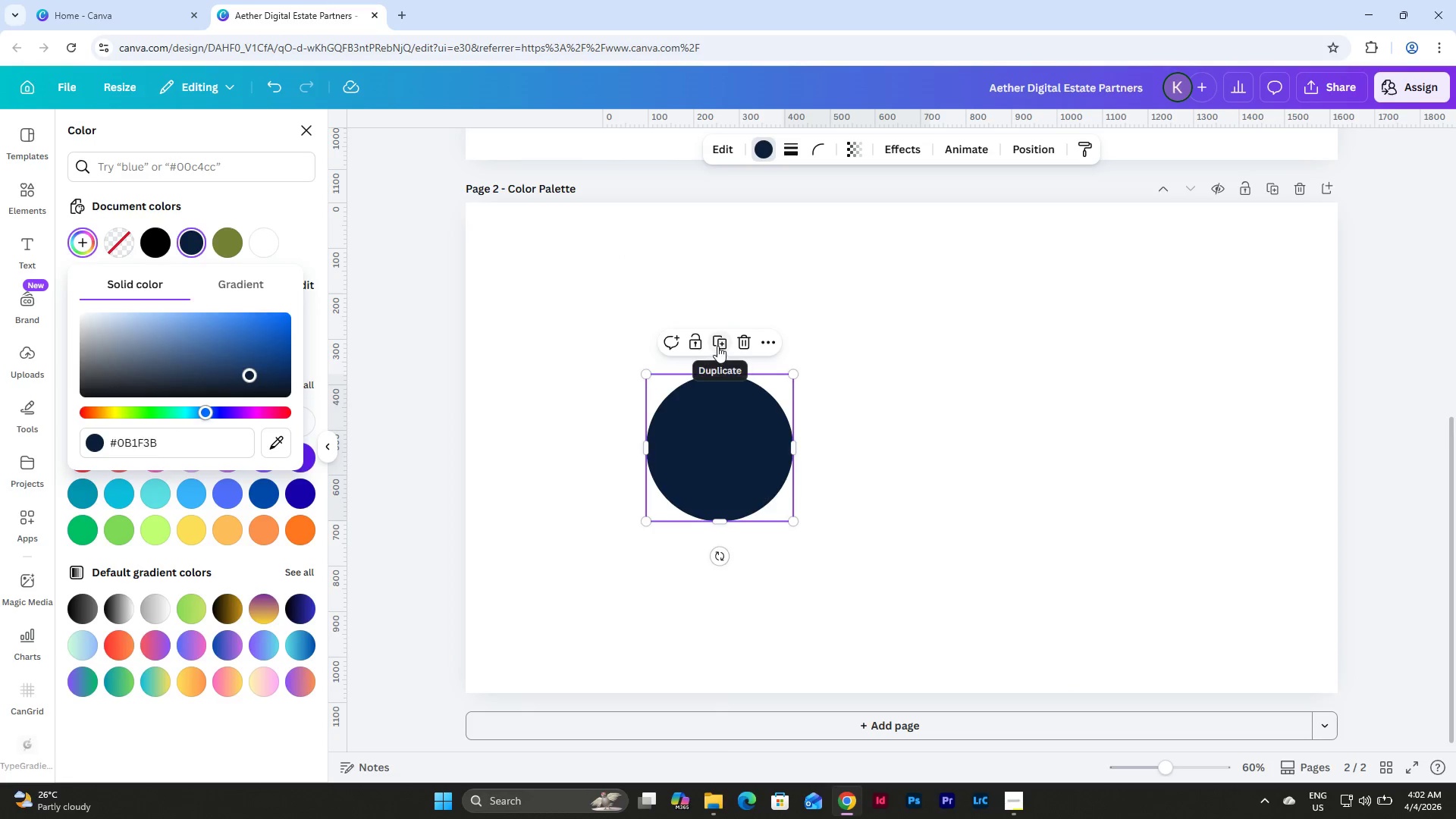 
left_click_drag(start_coordinate=[748, 470], to_coordinate=[943, 463])
 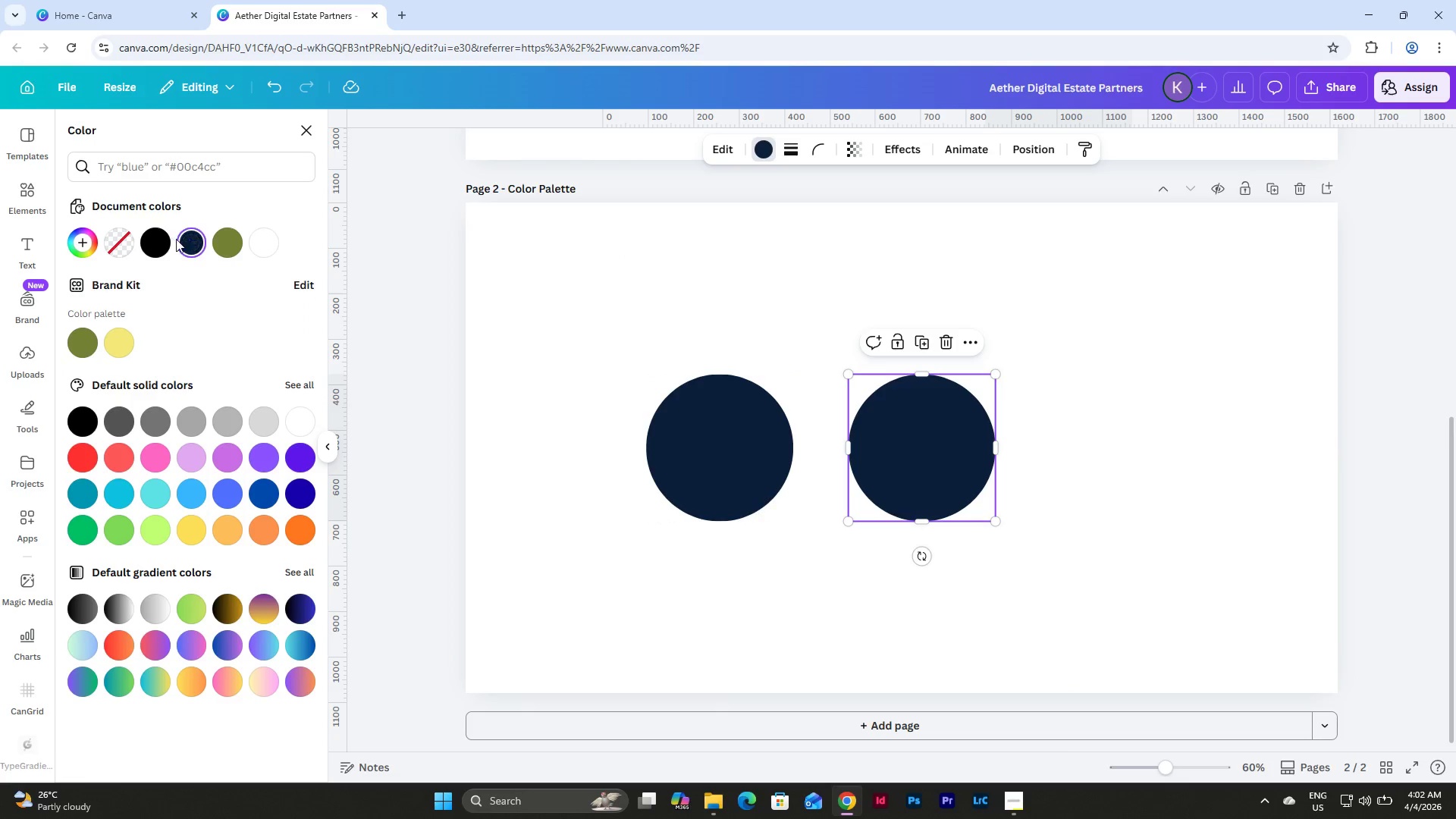 
left_click([193, 241])
 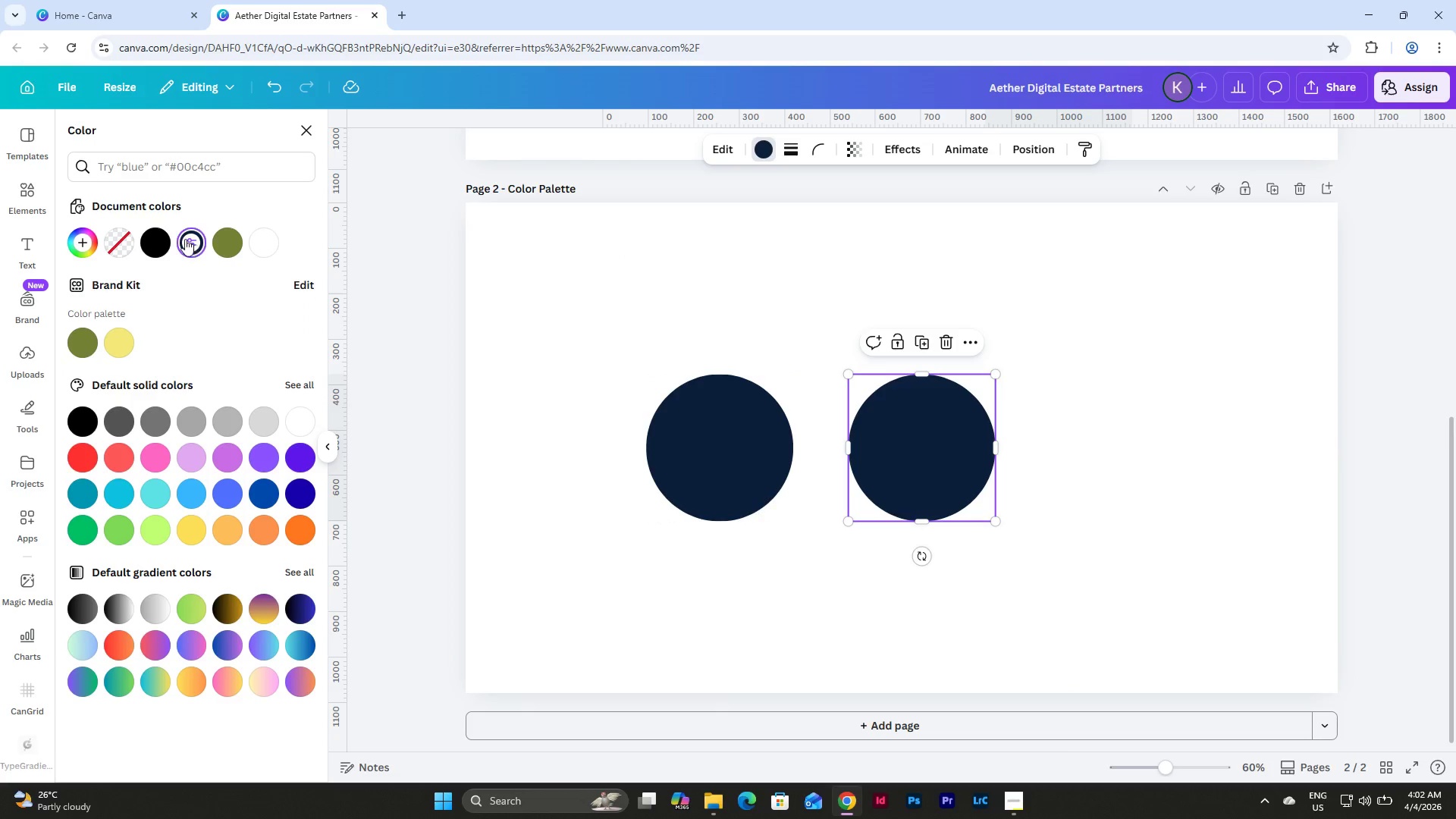 
left_click([191, 241])
 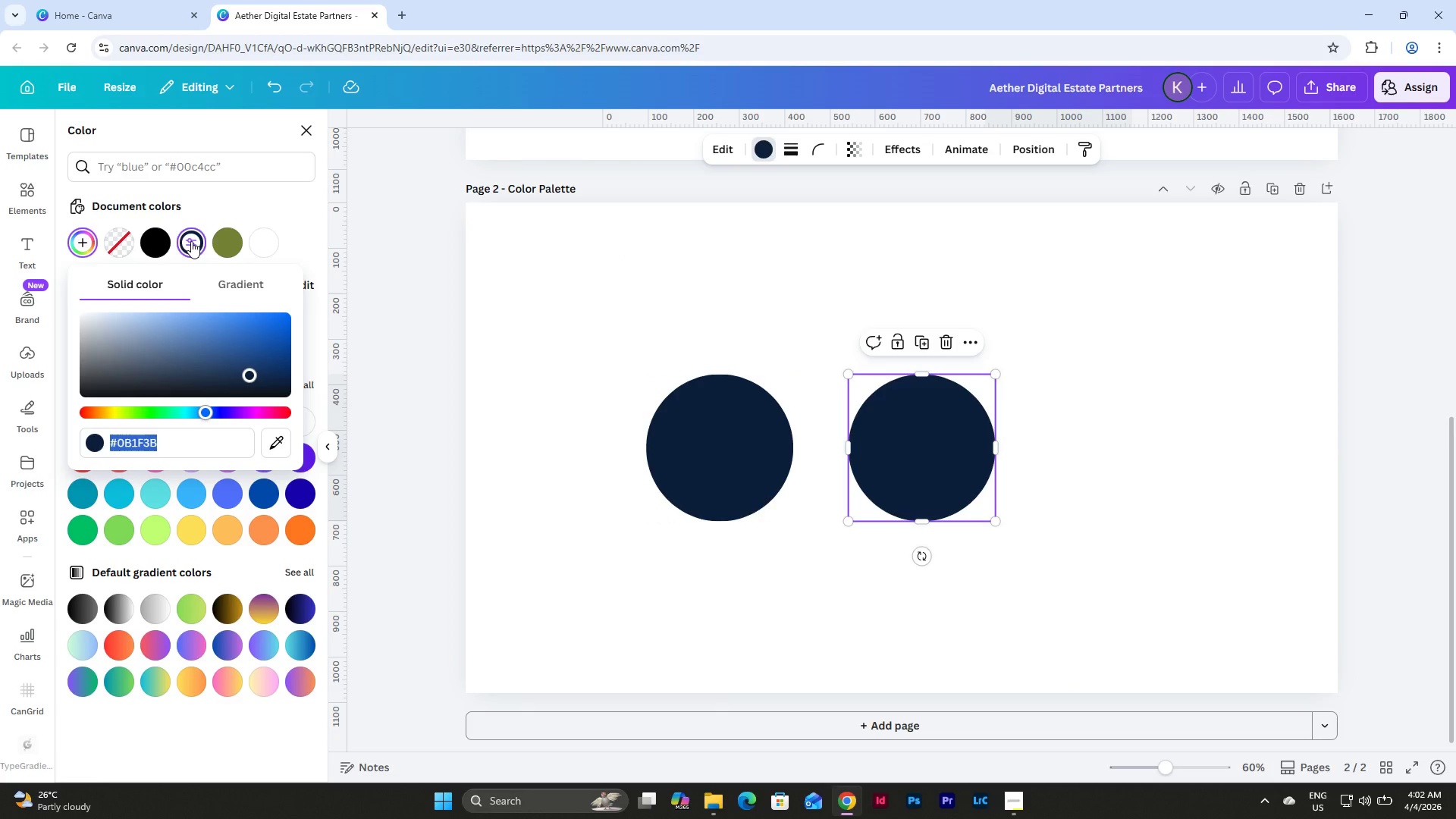 
type(2f3e46)
 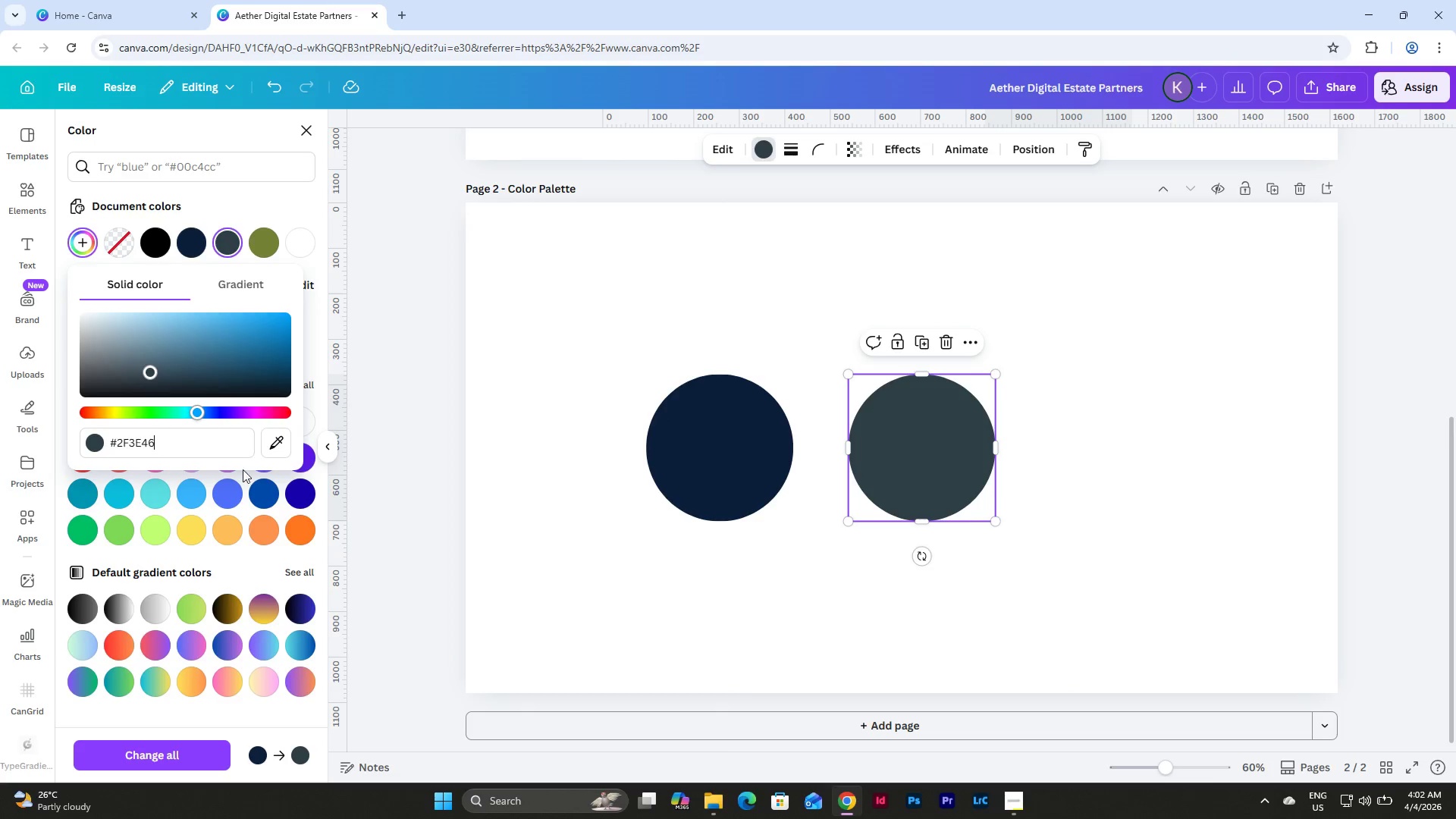 
wait(12.88)
 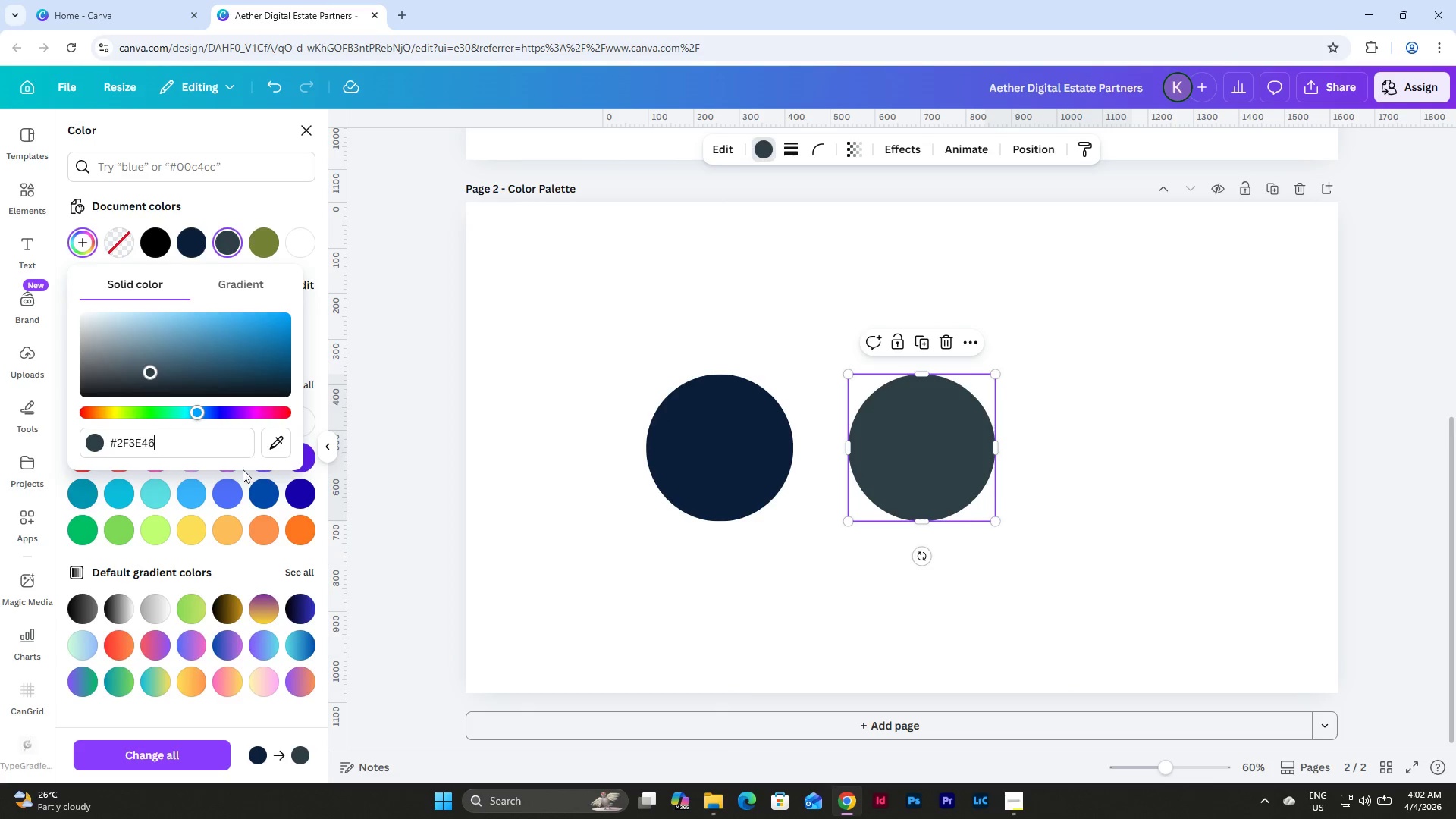 
left_click([381, 396])
 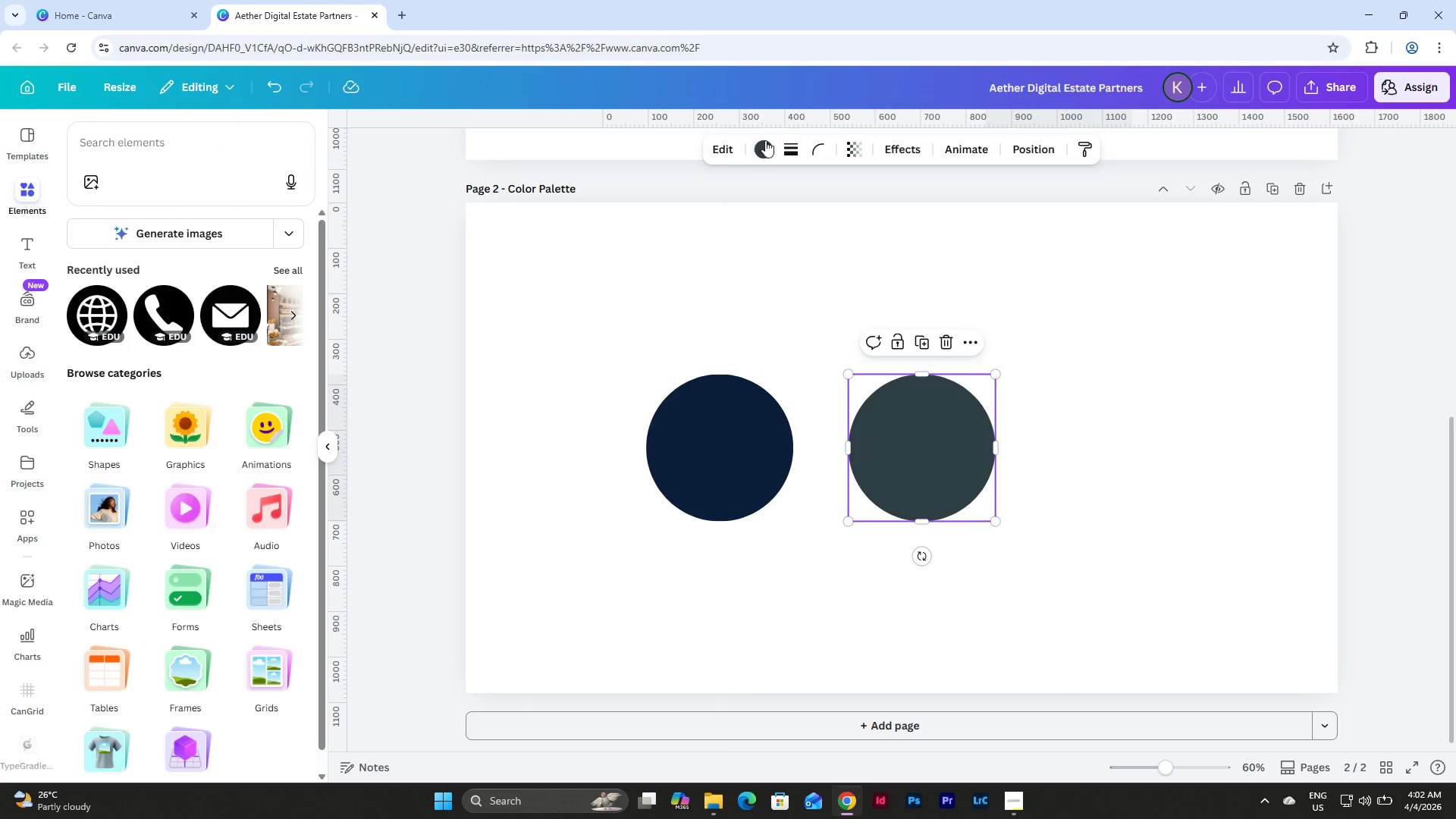 
left_click([951, 458])
 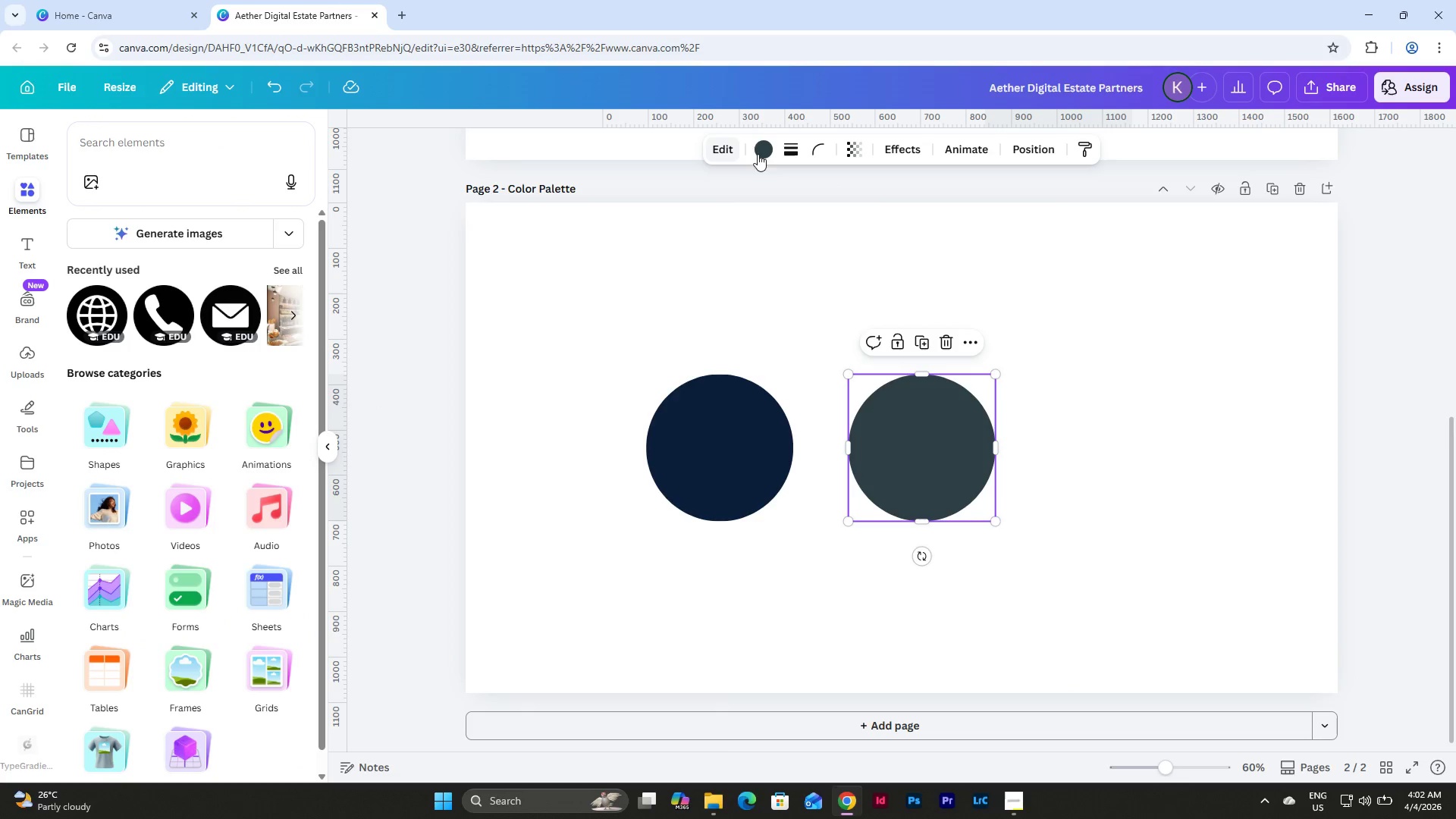 
left_click([764, 152])
 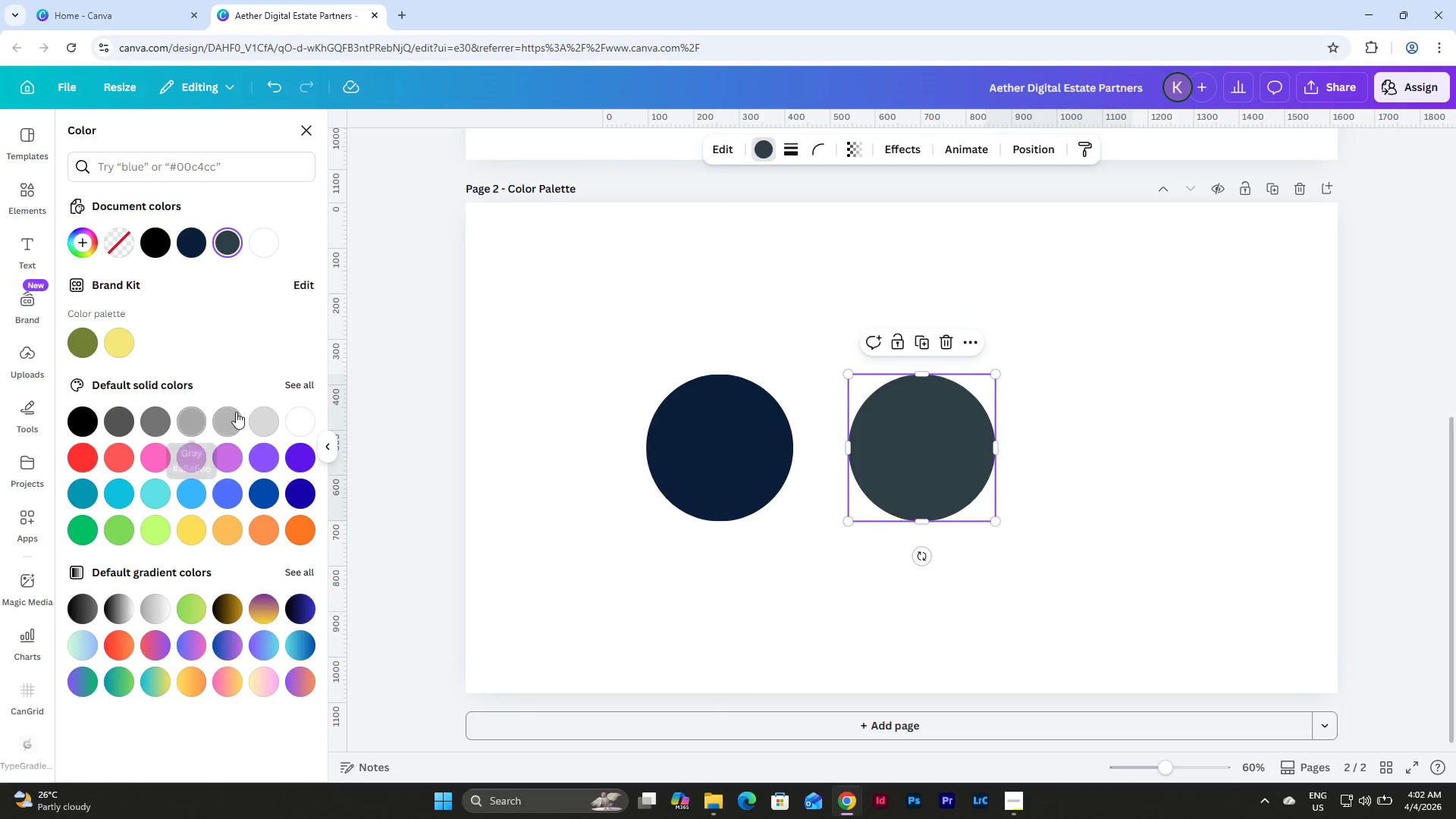 
left_click([152, 418])
 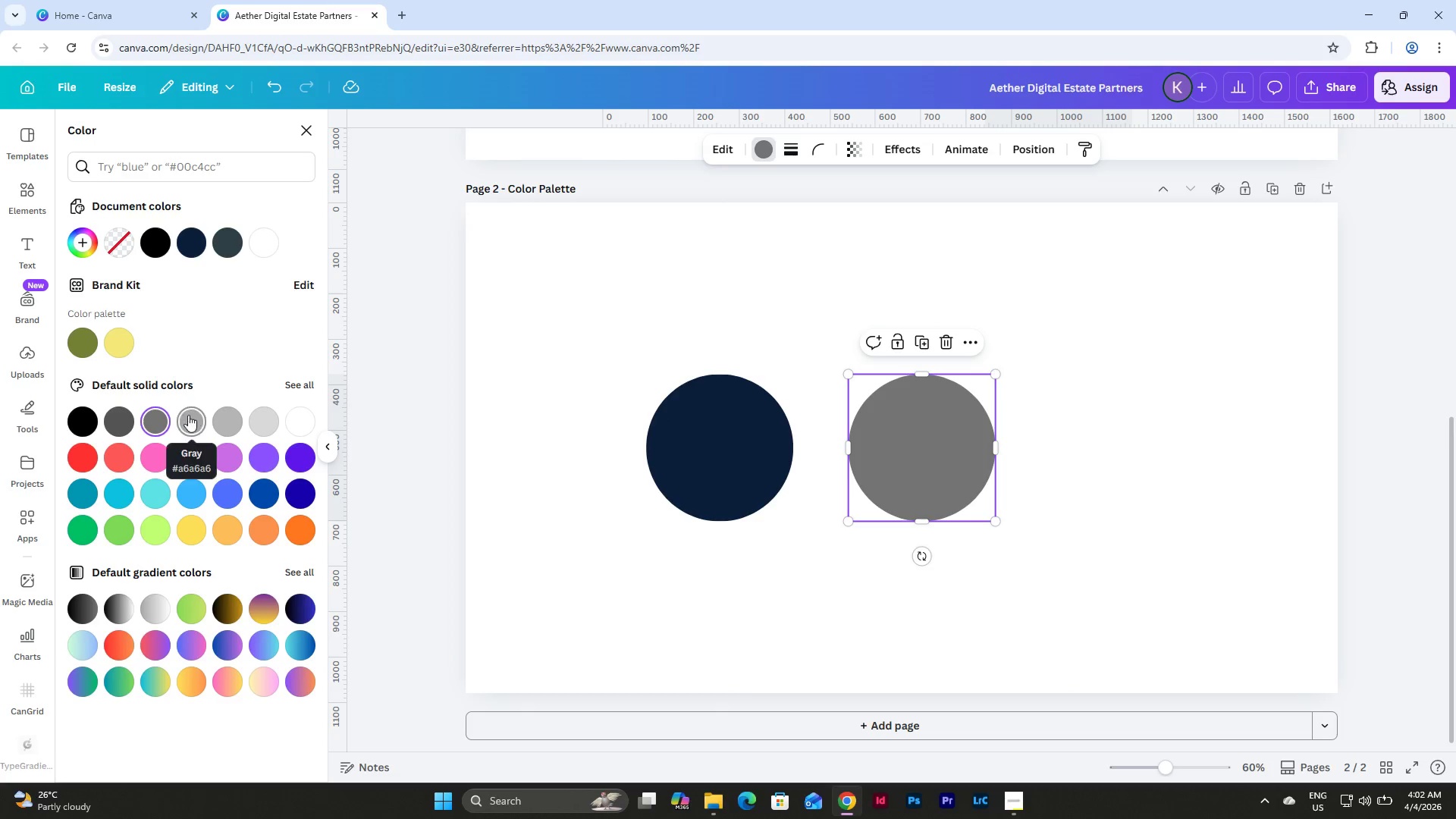 
left_click([182, 419])
 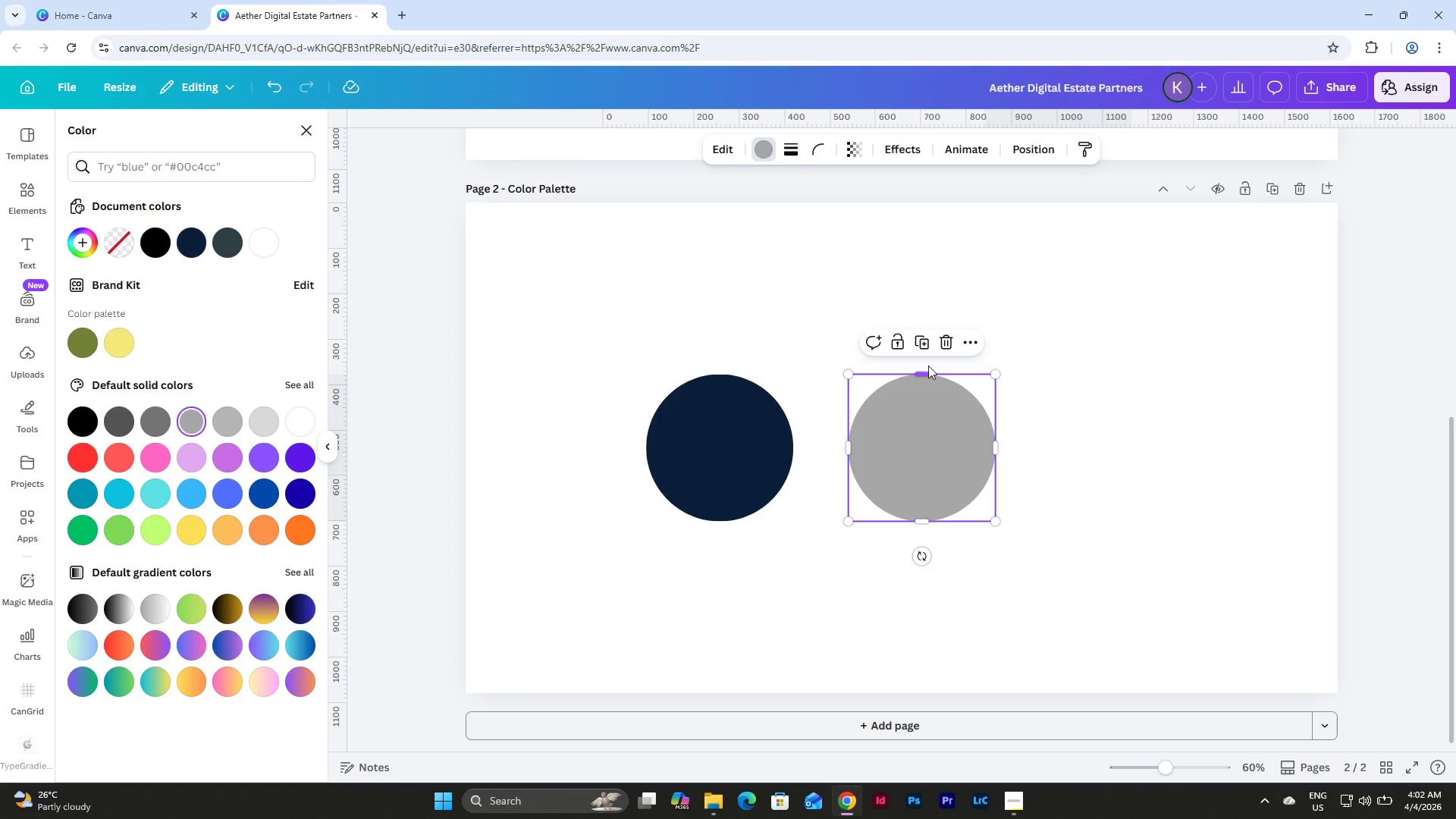 
left_click([920, 339])
 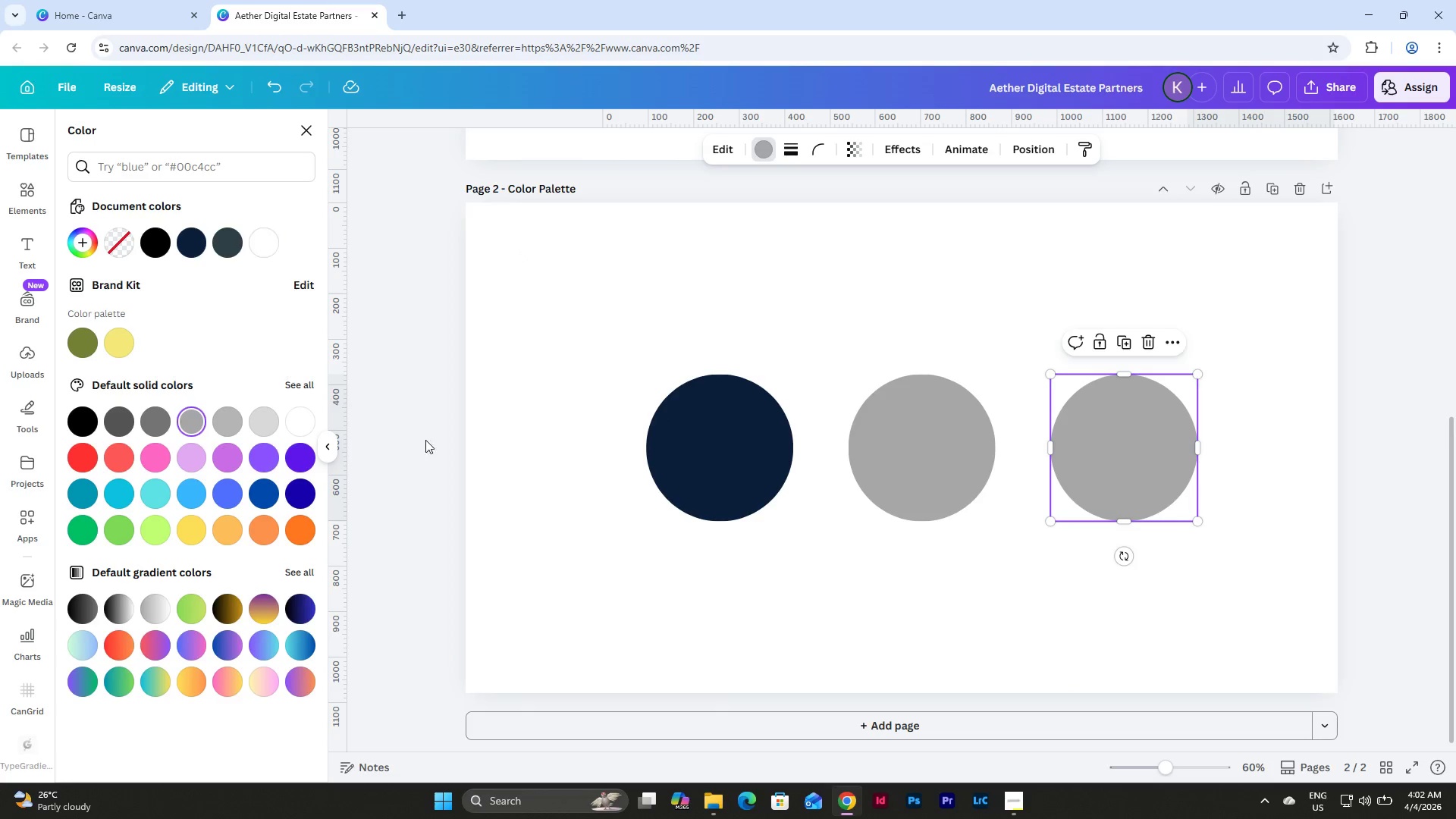 
left_click([714, 283])
 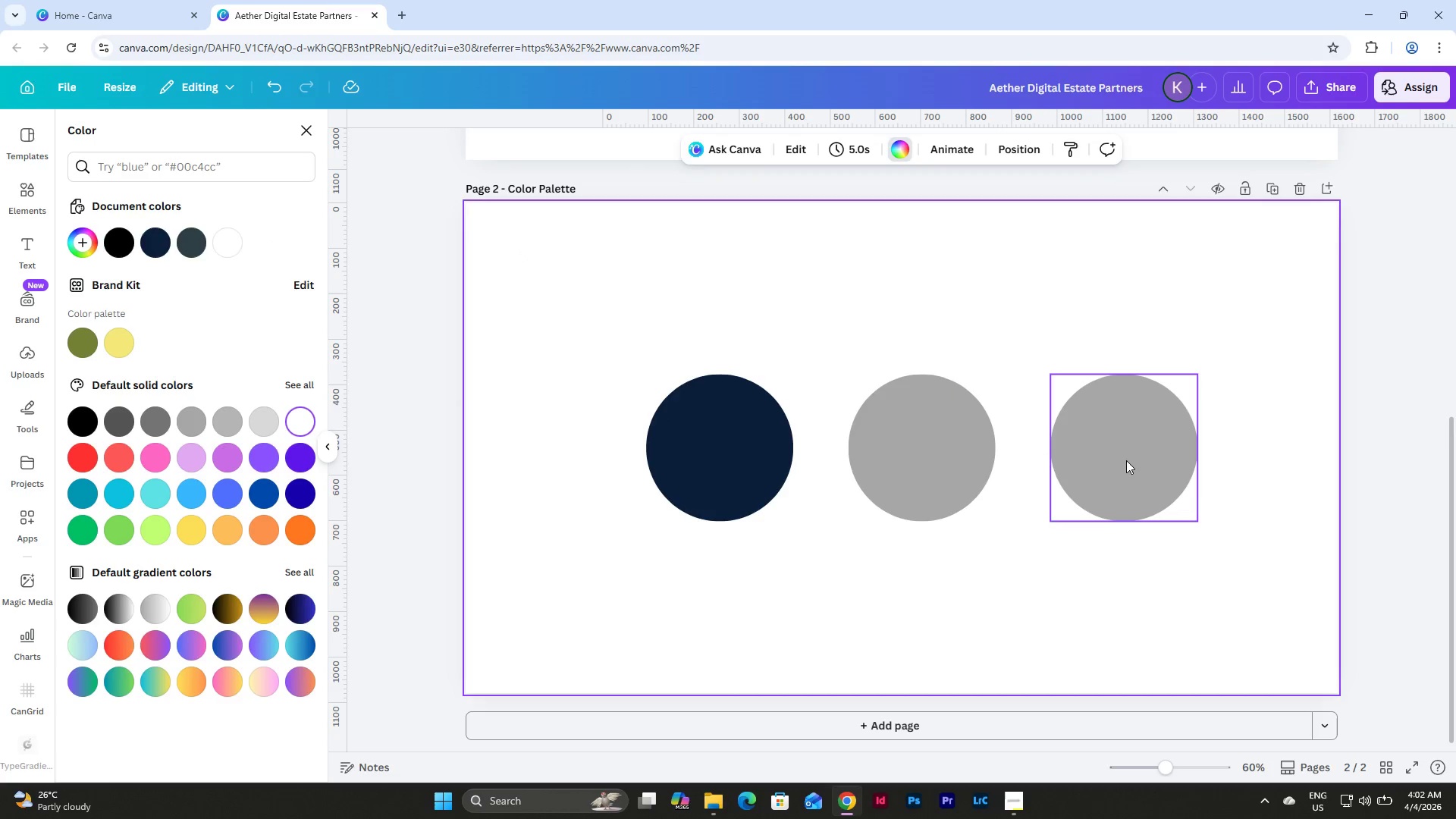 
left_click([1126, 460])
 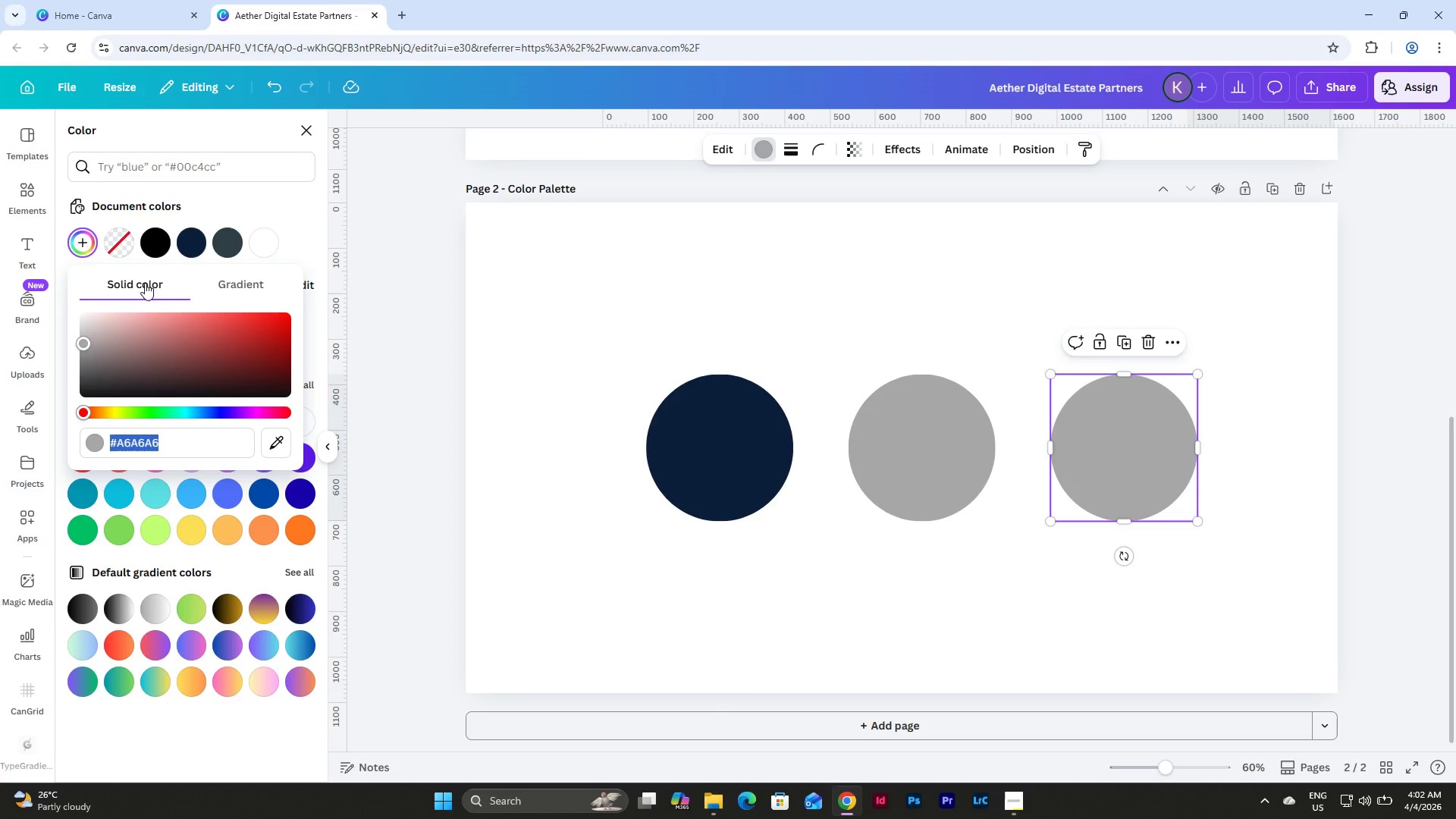 
key(C)
 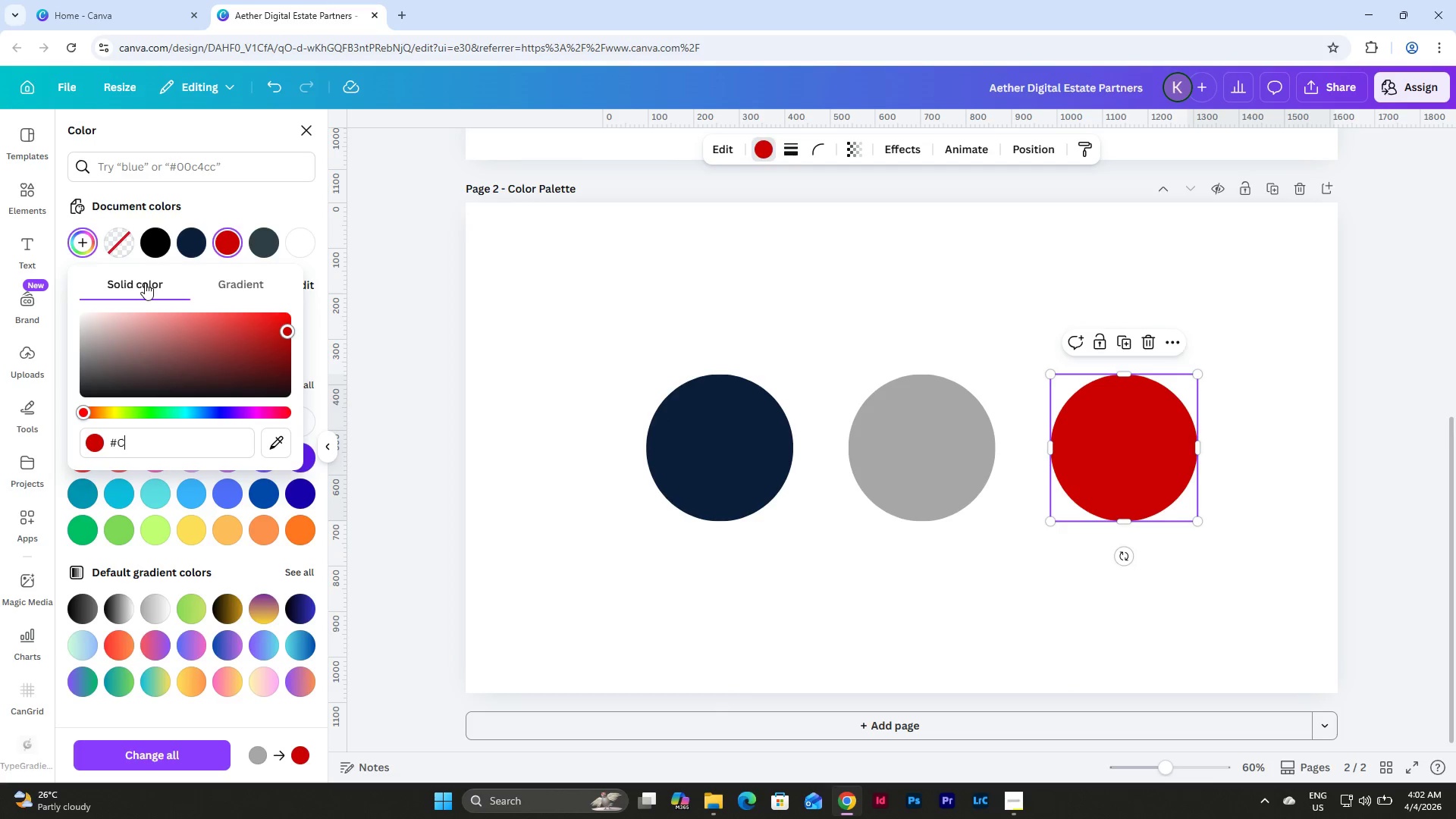 
key(Numpad8)
 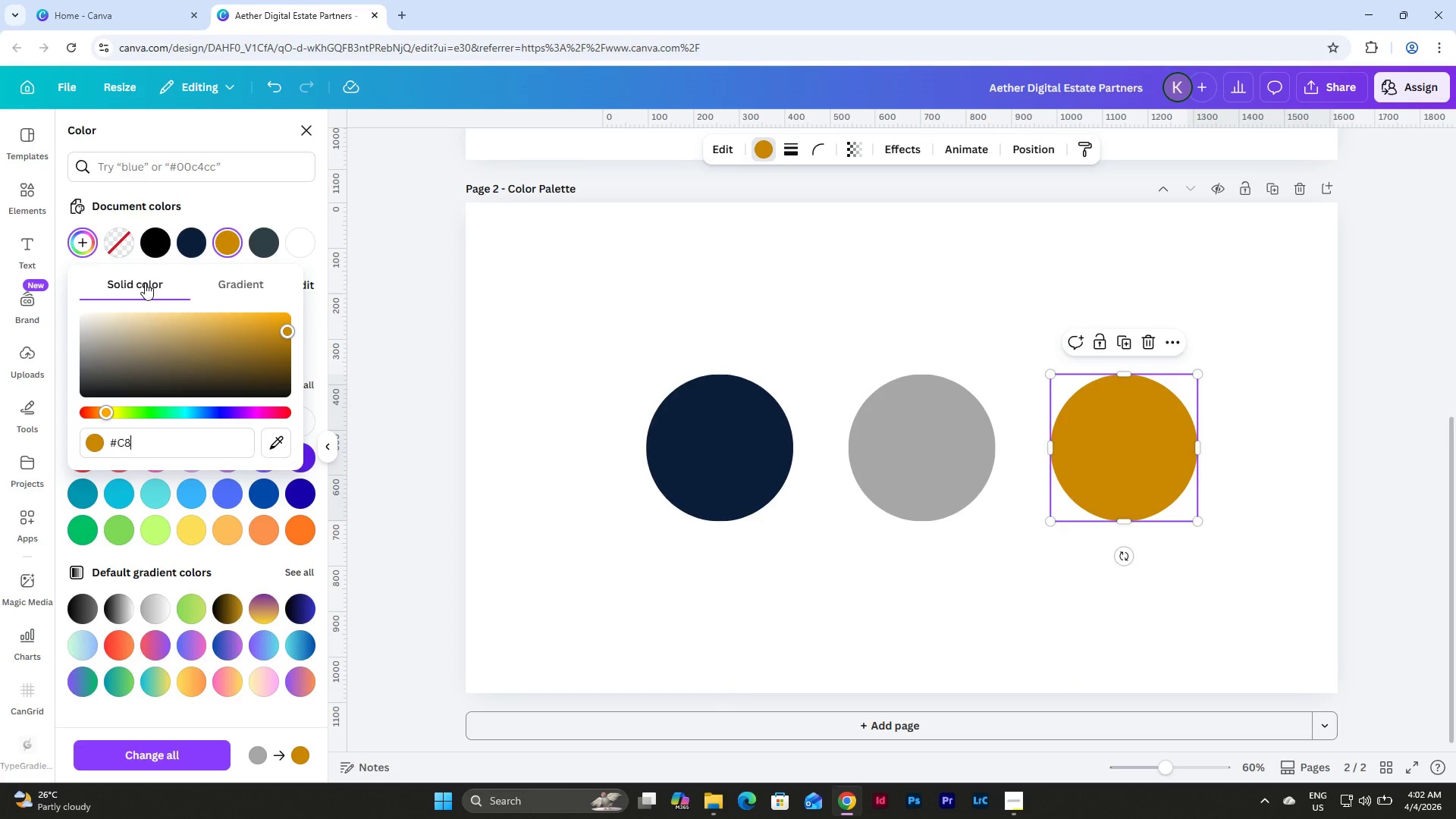 
key(A)
 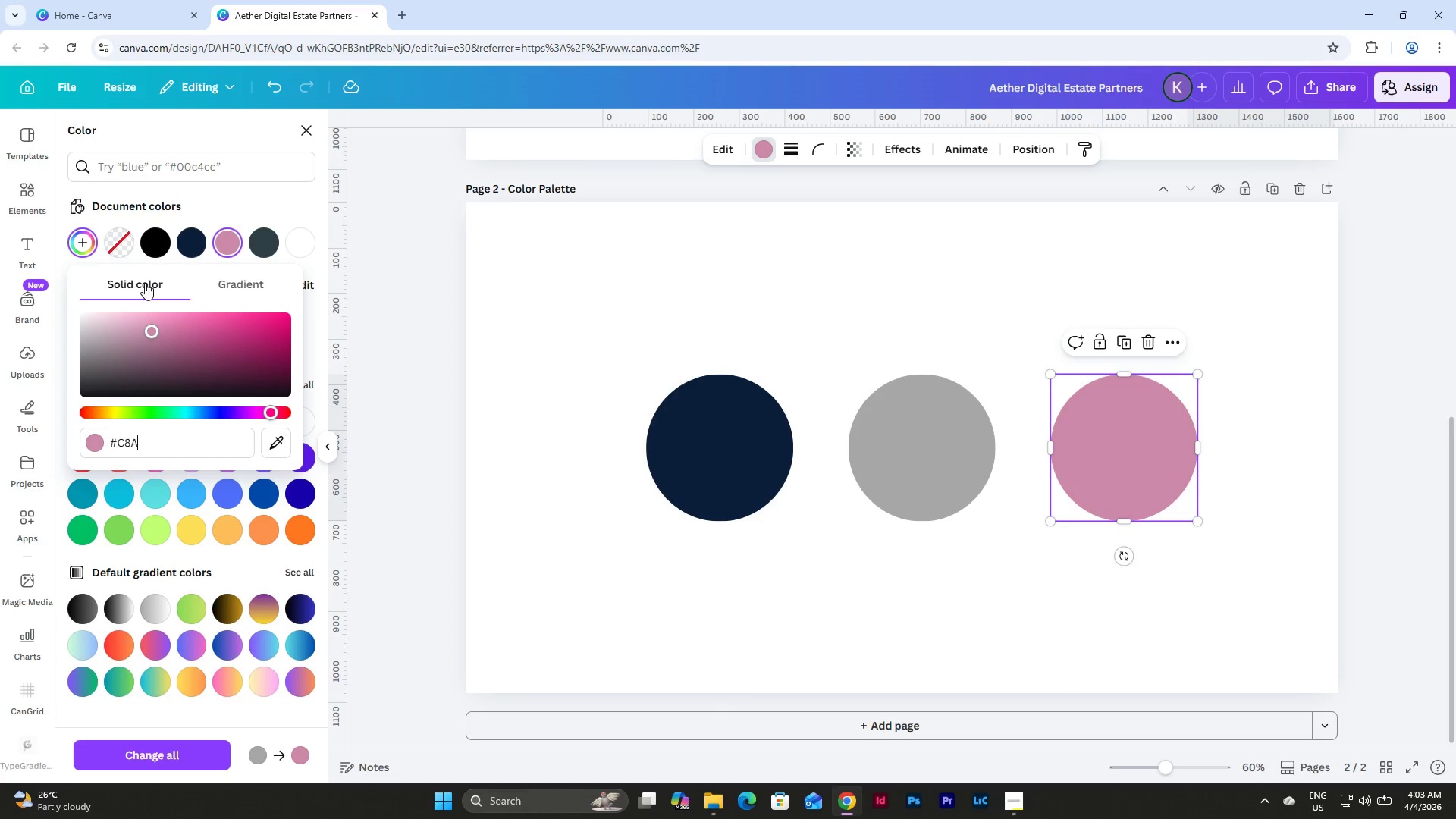 
key(Numpad9)
 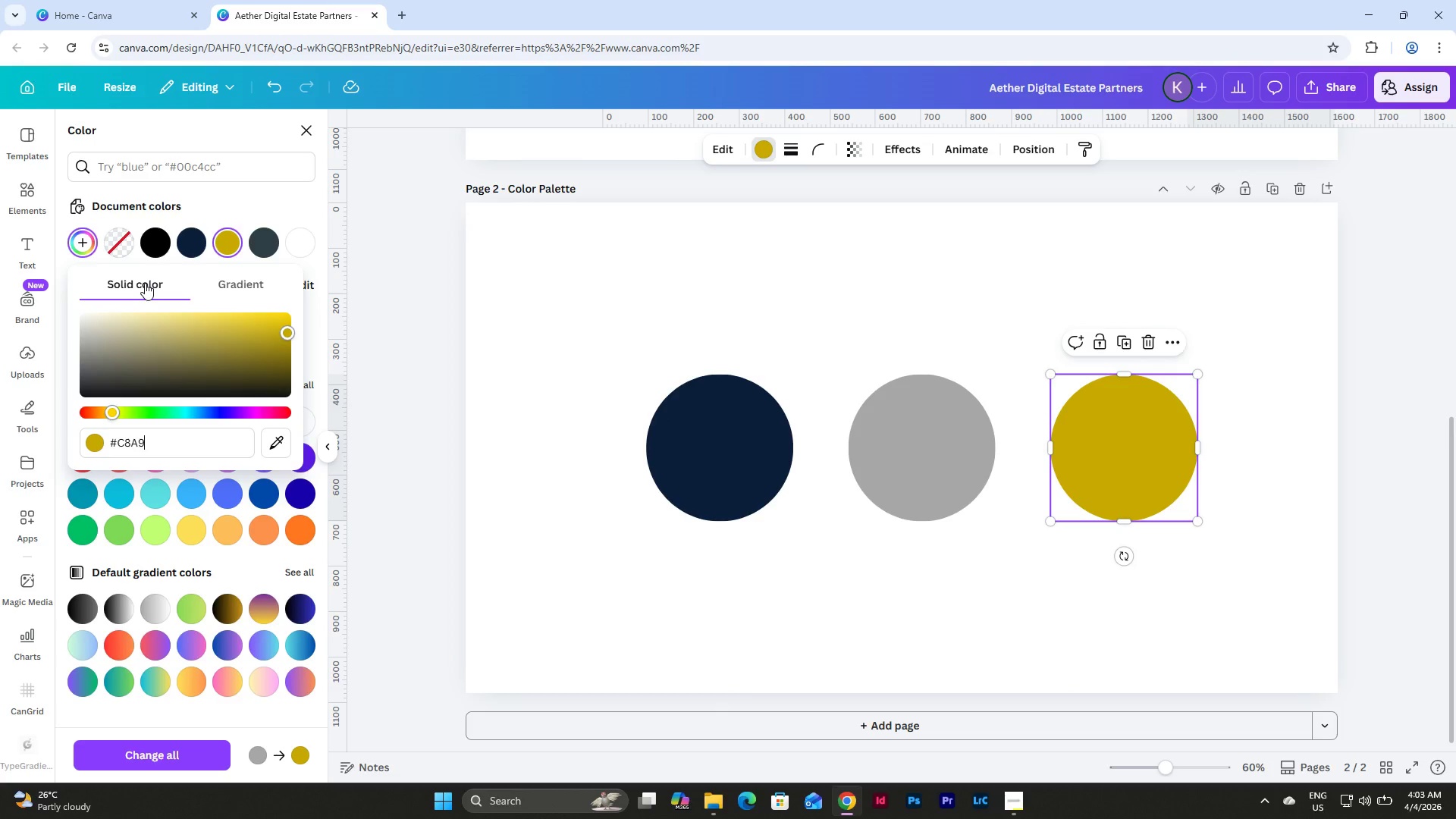 
key(Numpad6)
 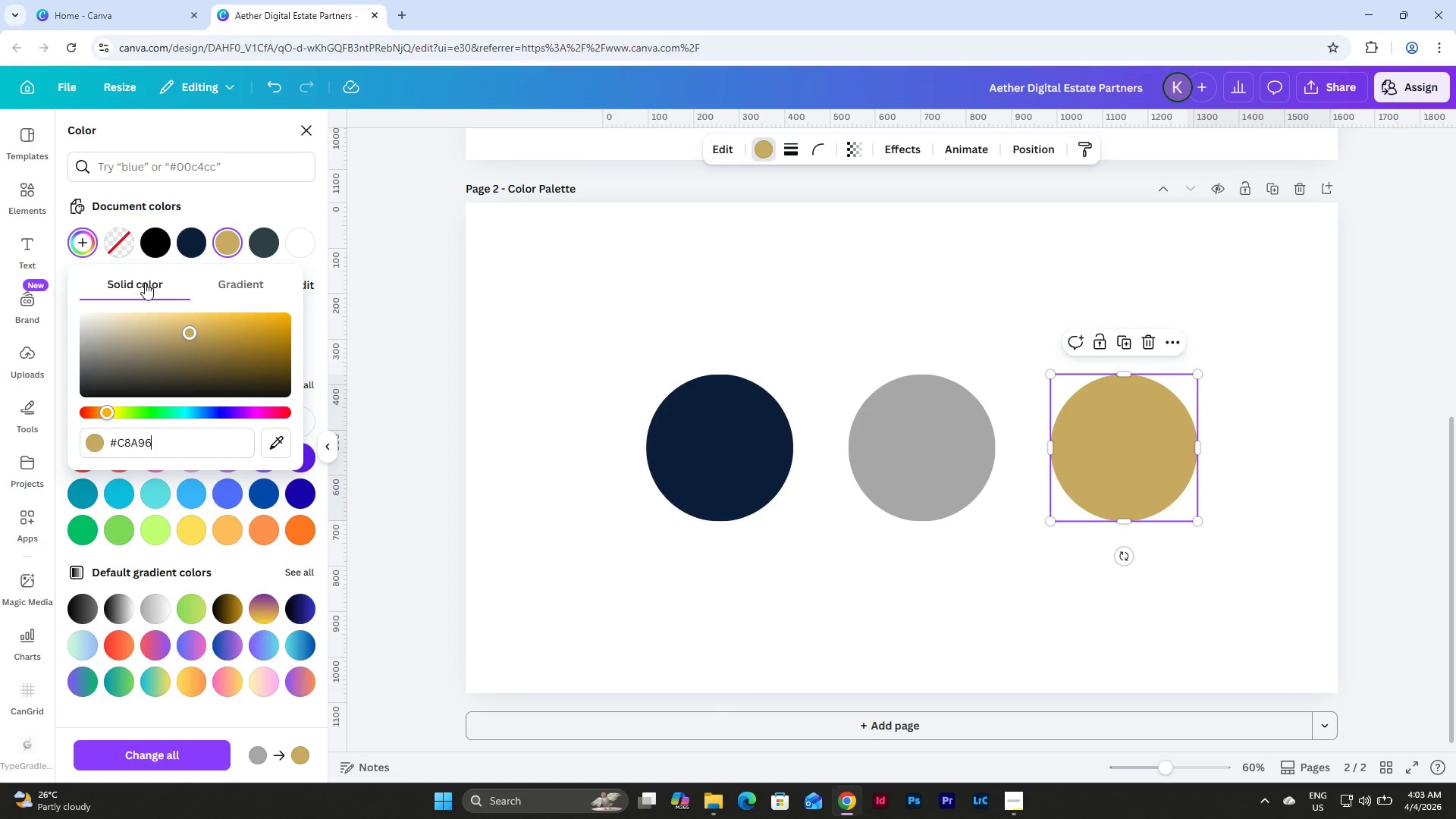 
key(A)
 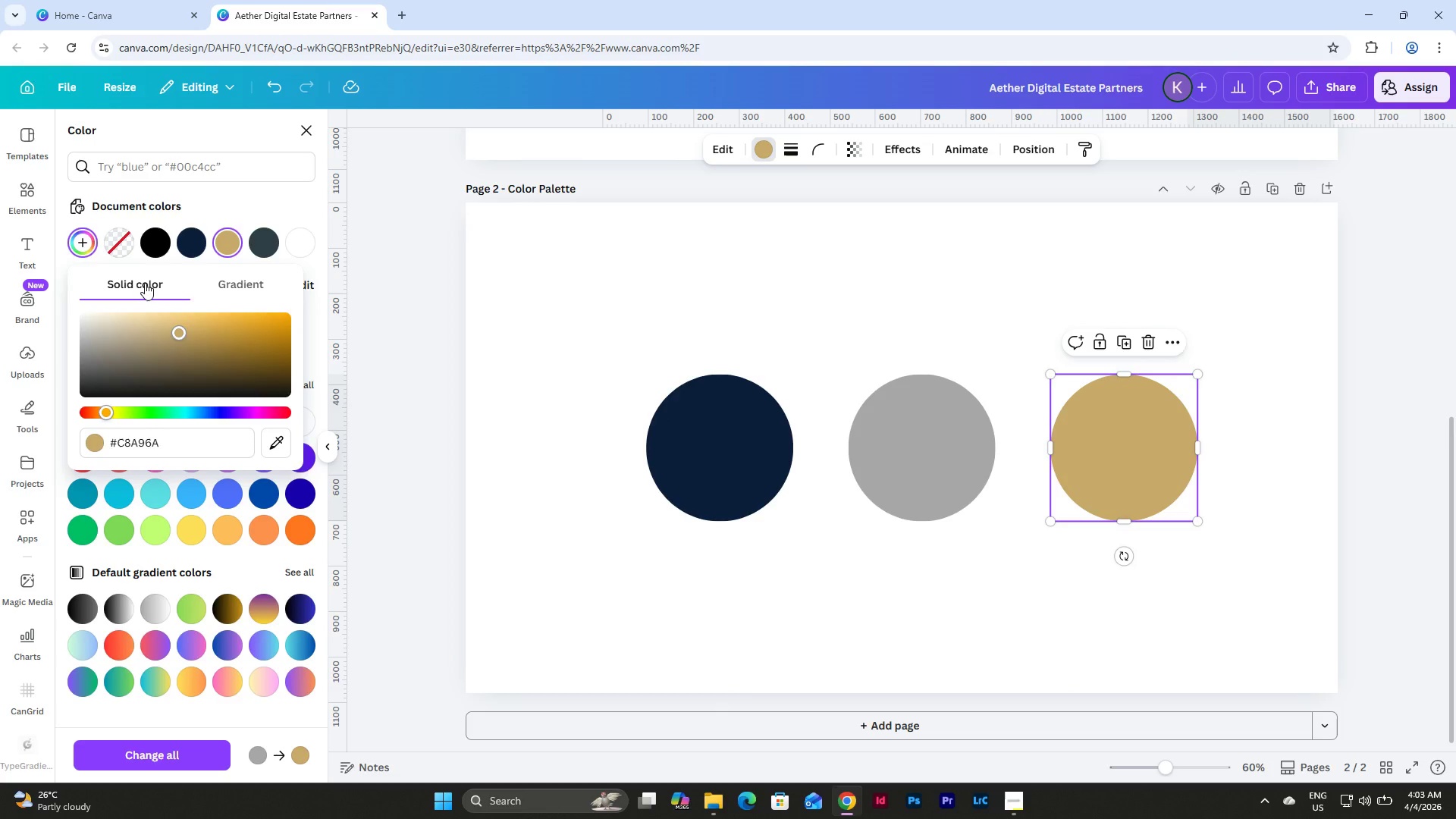 
key(NumpadEnter)
 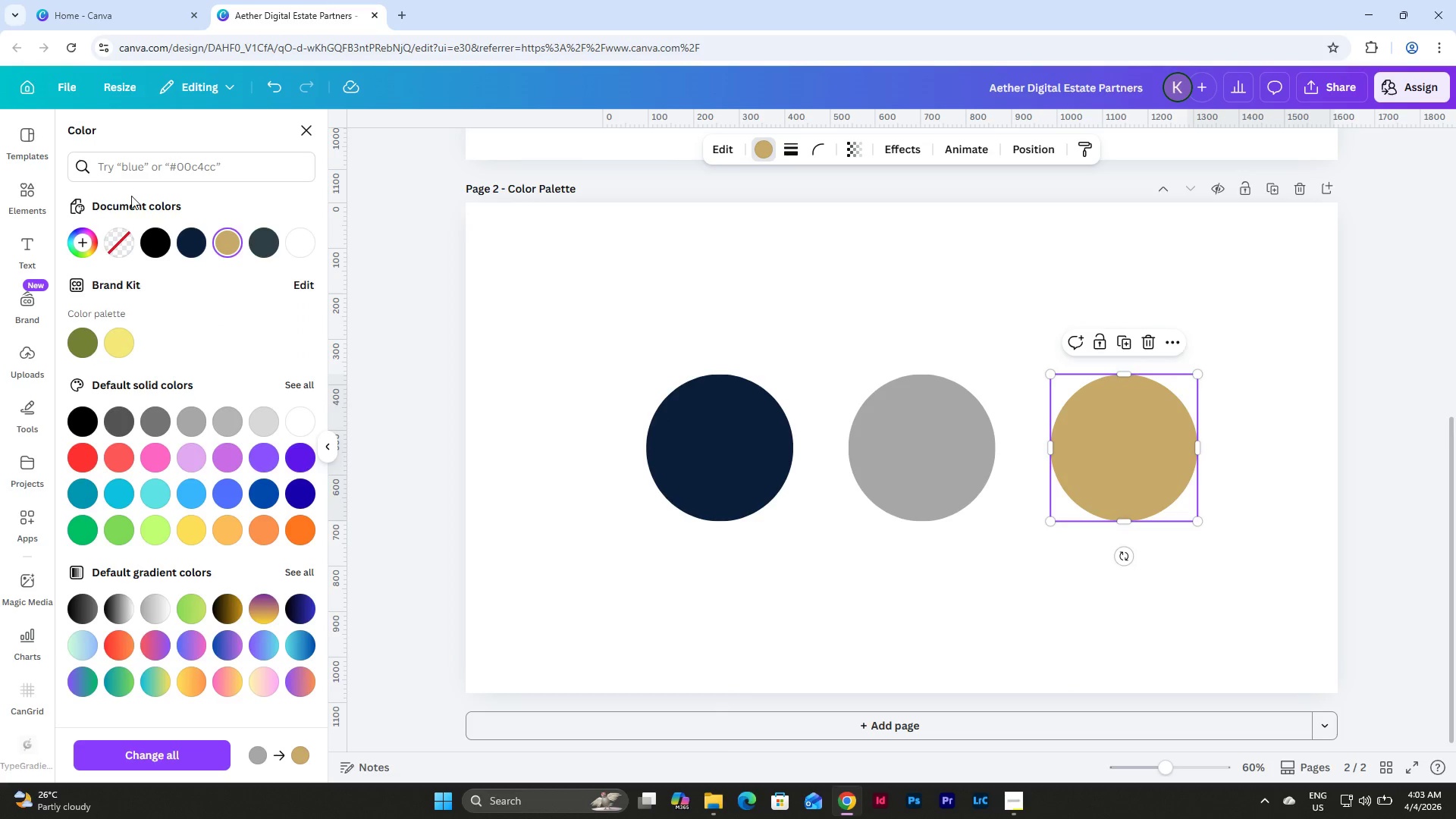 
left_click([711, 584])
 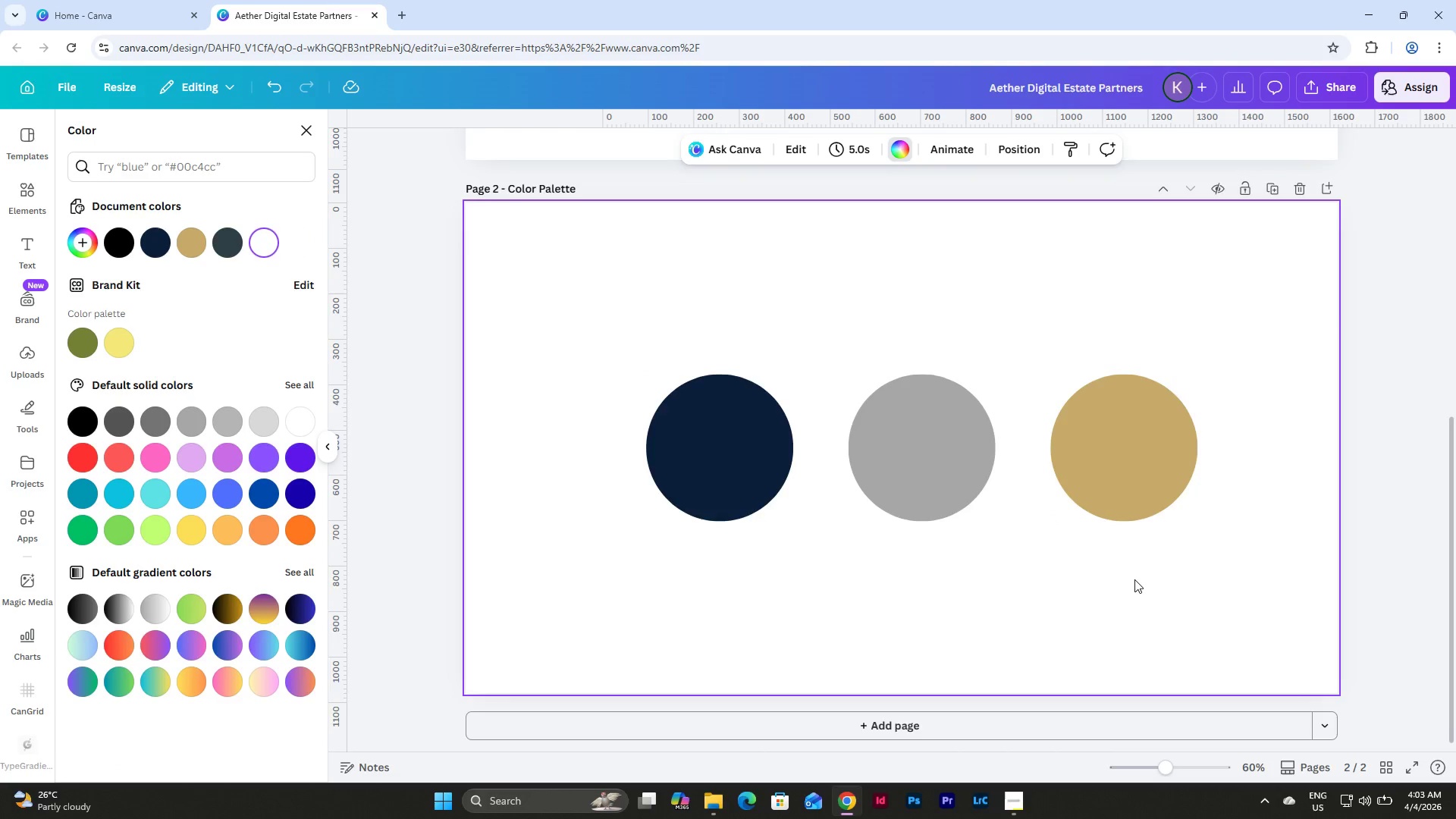 
scroll: coordinate [1129, 579], scroll_direction: up, amount: 6.0
 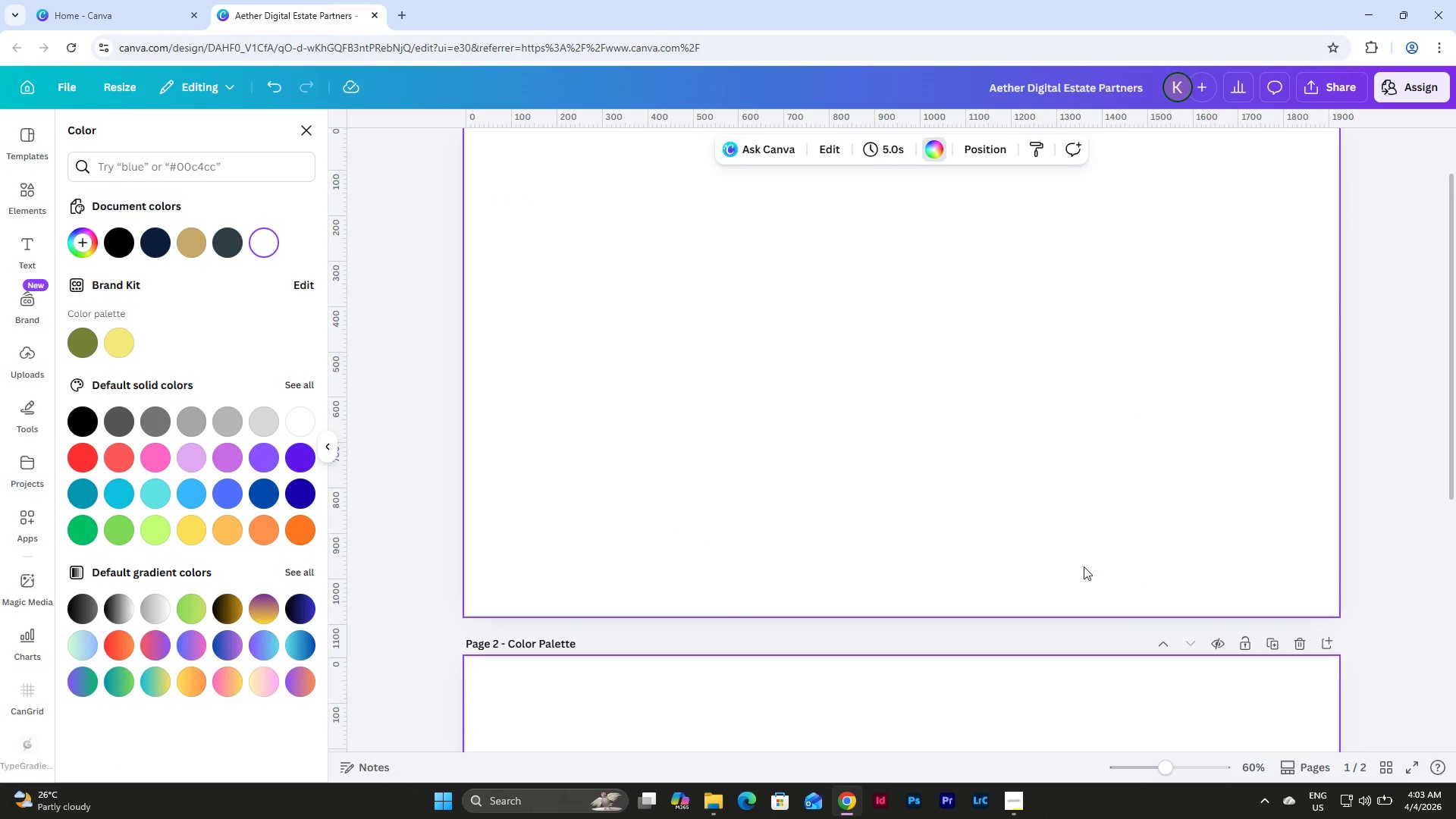 
left_click([845, 296])
 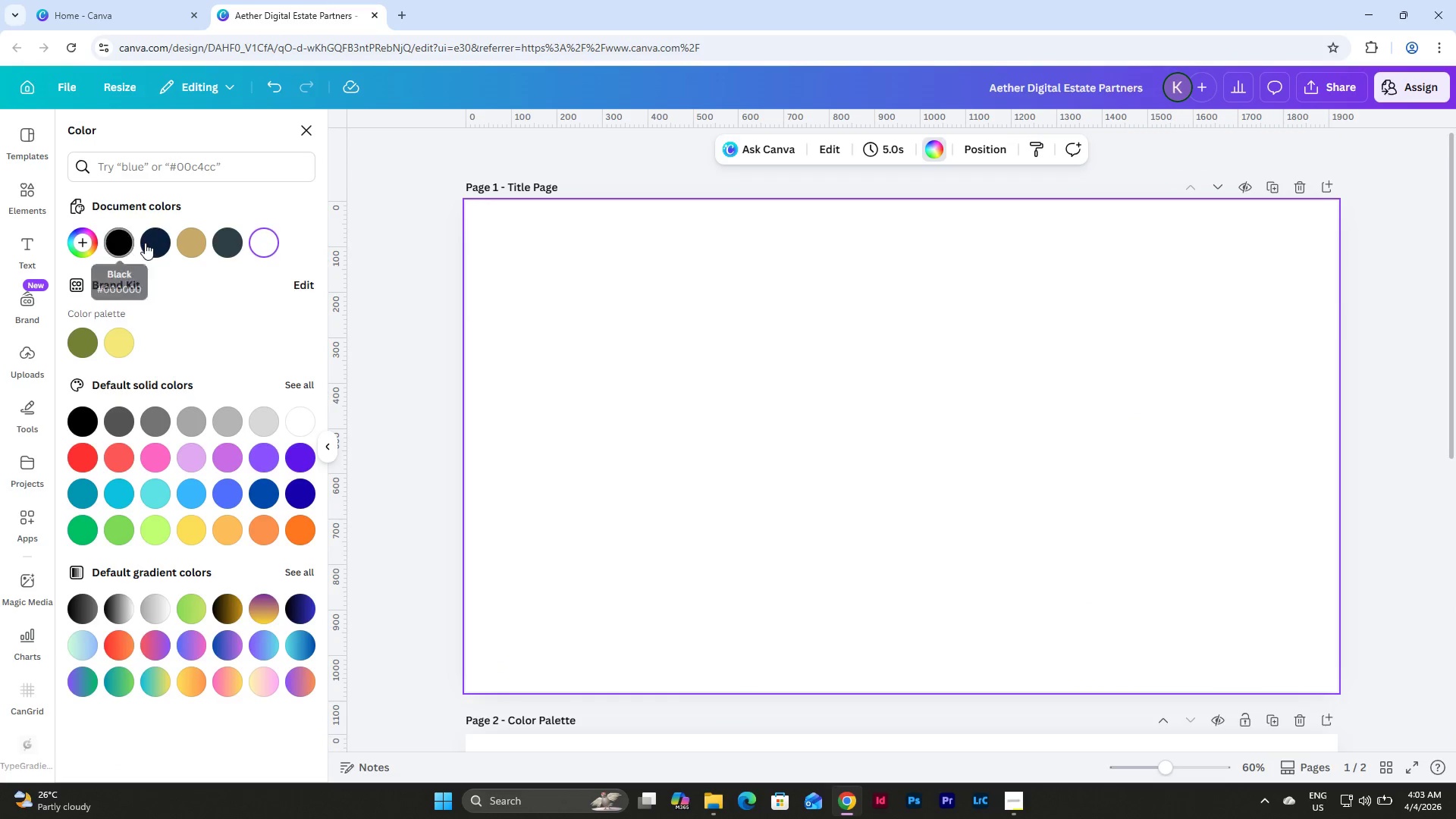 
scroll: coordinate [1085, 559], scroll_direction: up, amount: 5.0
 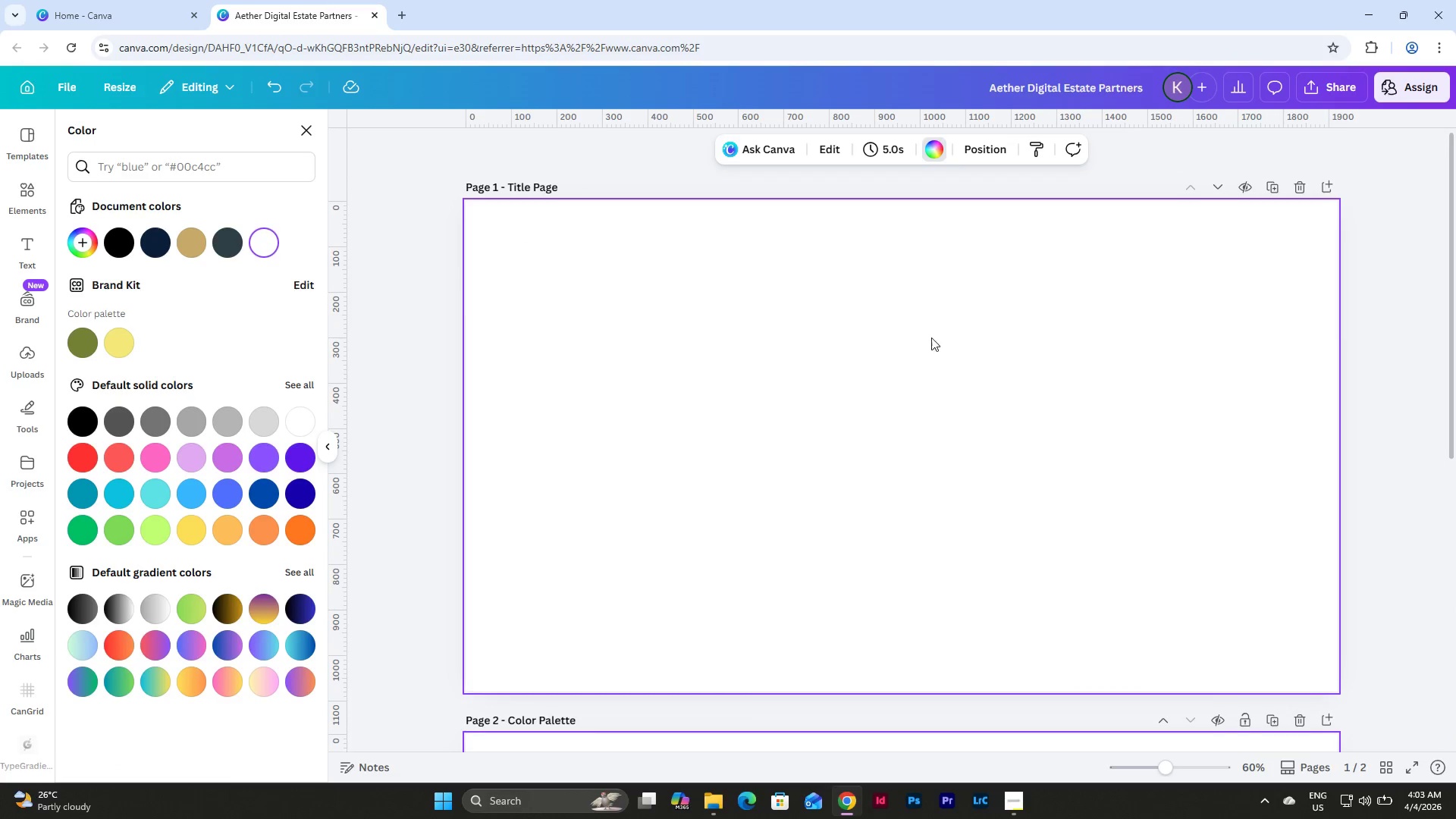 
left_click([148, 243])
 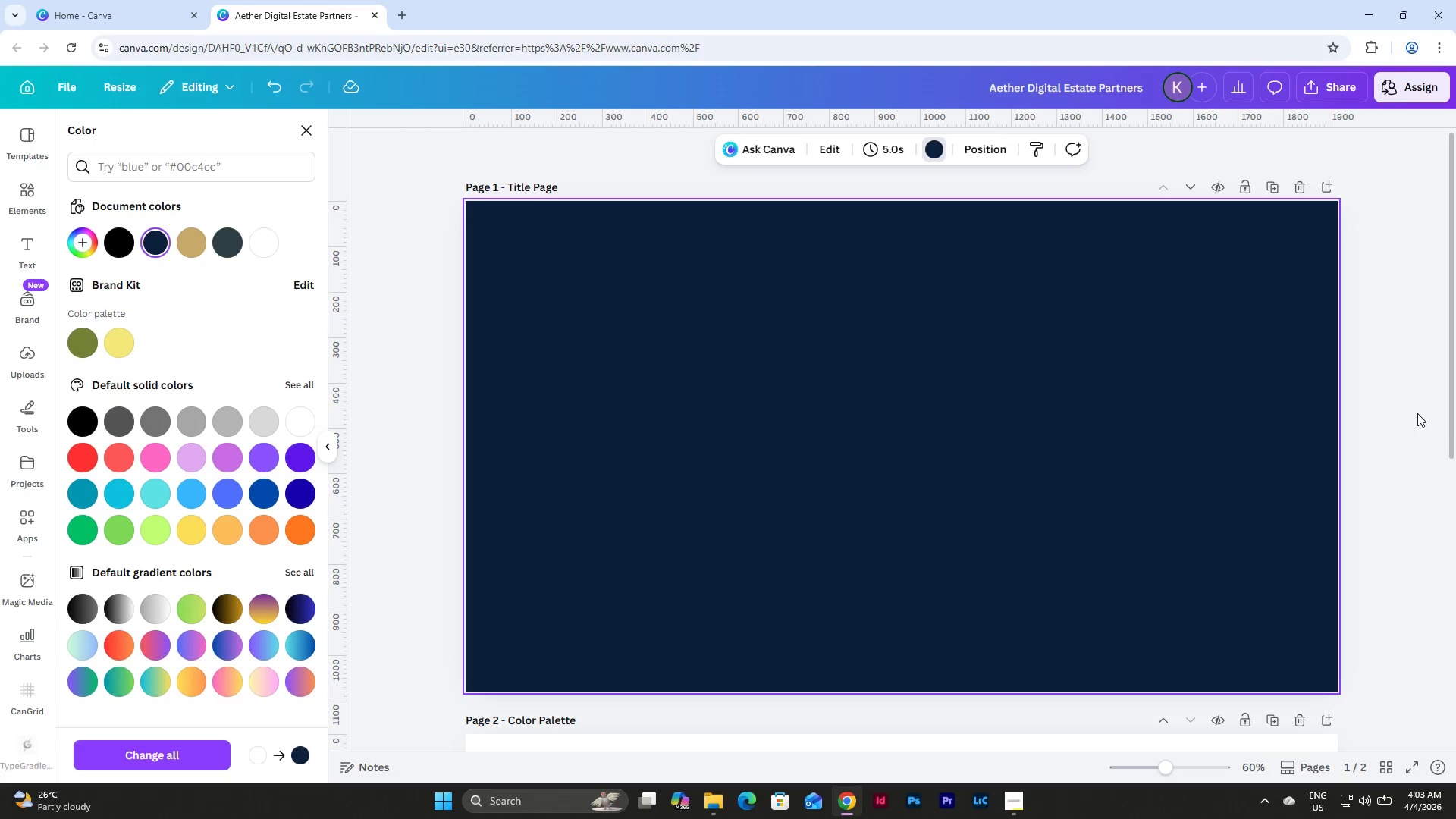 
left_click([1374, 413])
 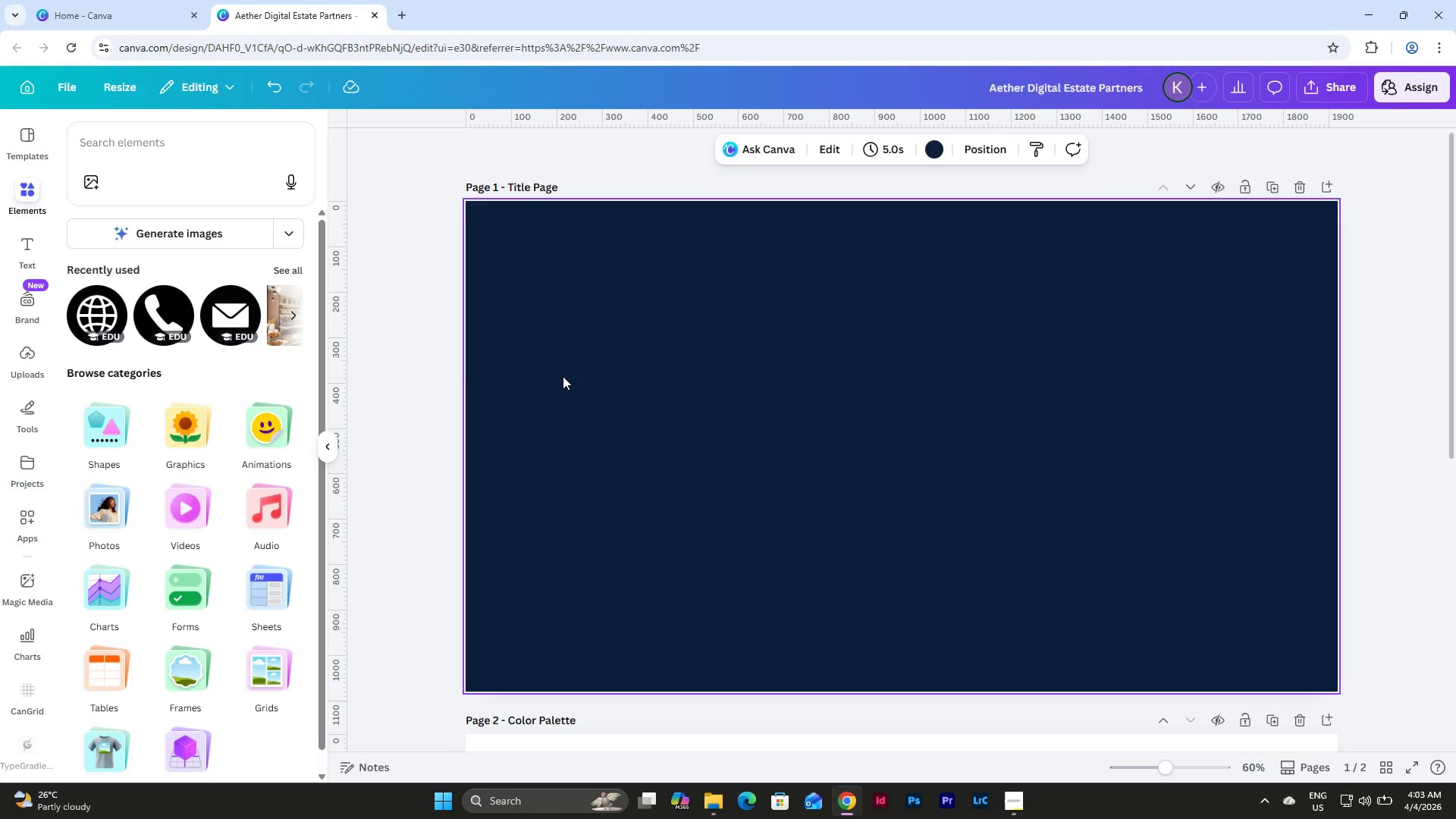 
left_click([417, 366])
 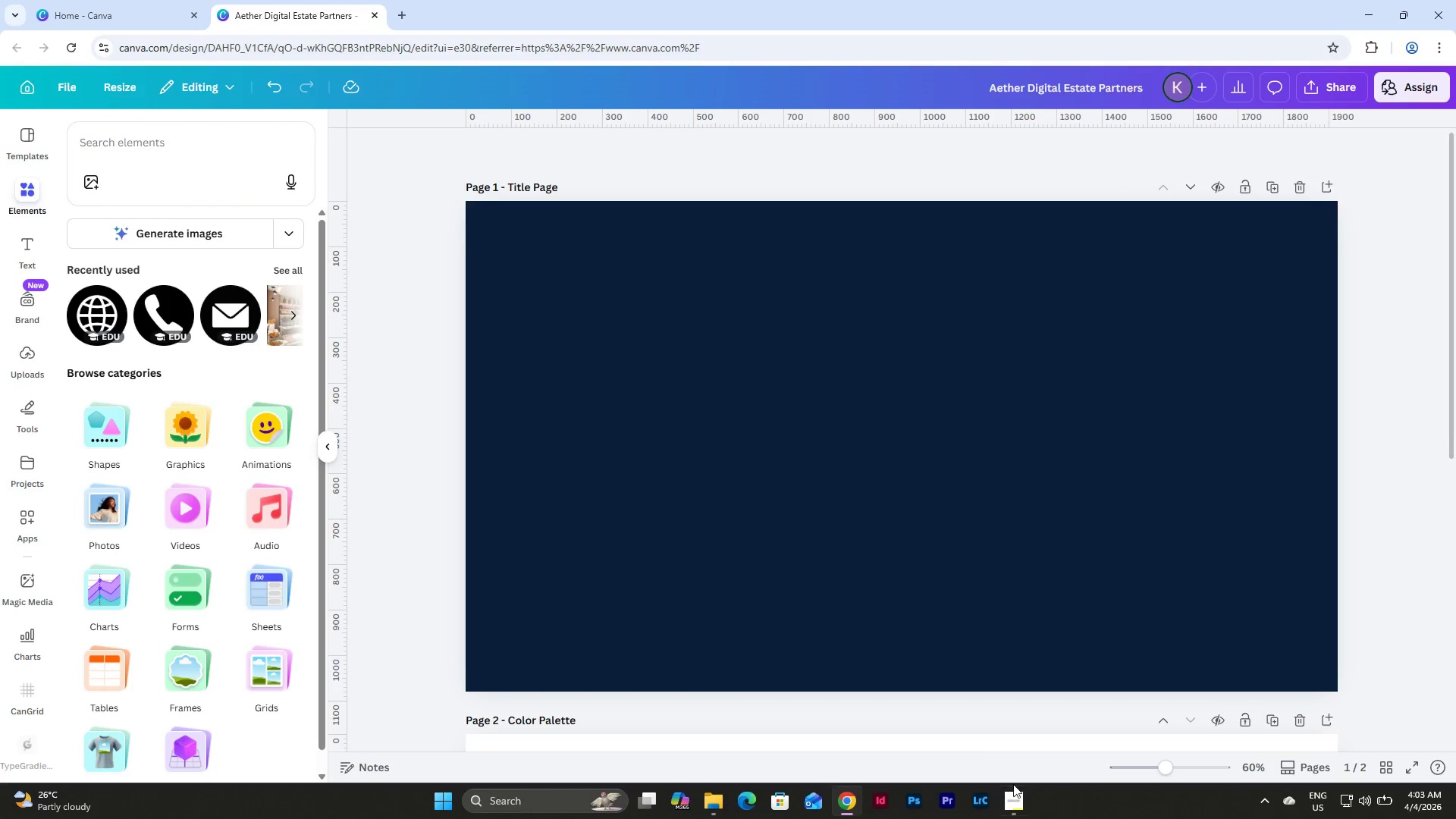 
left_click([1014, 795])